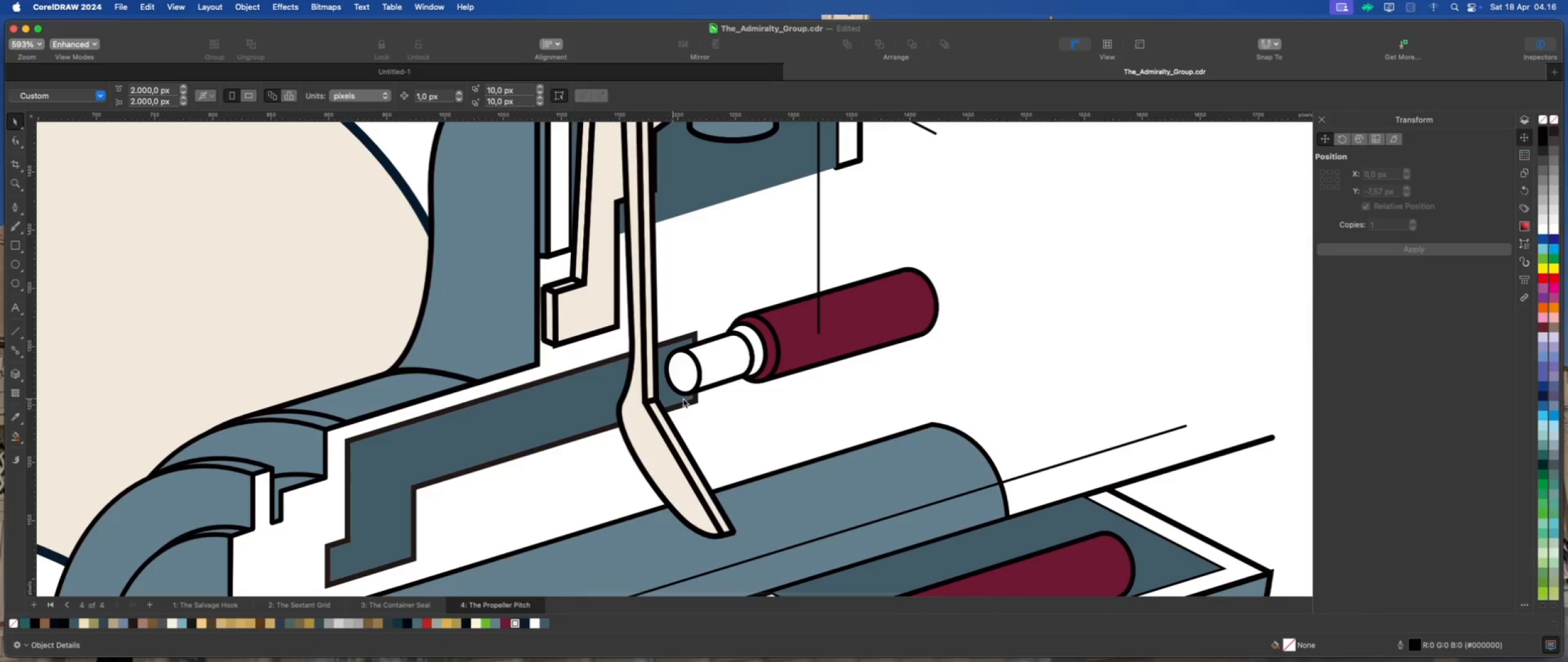 
left_click([646, 422])
 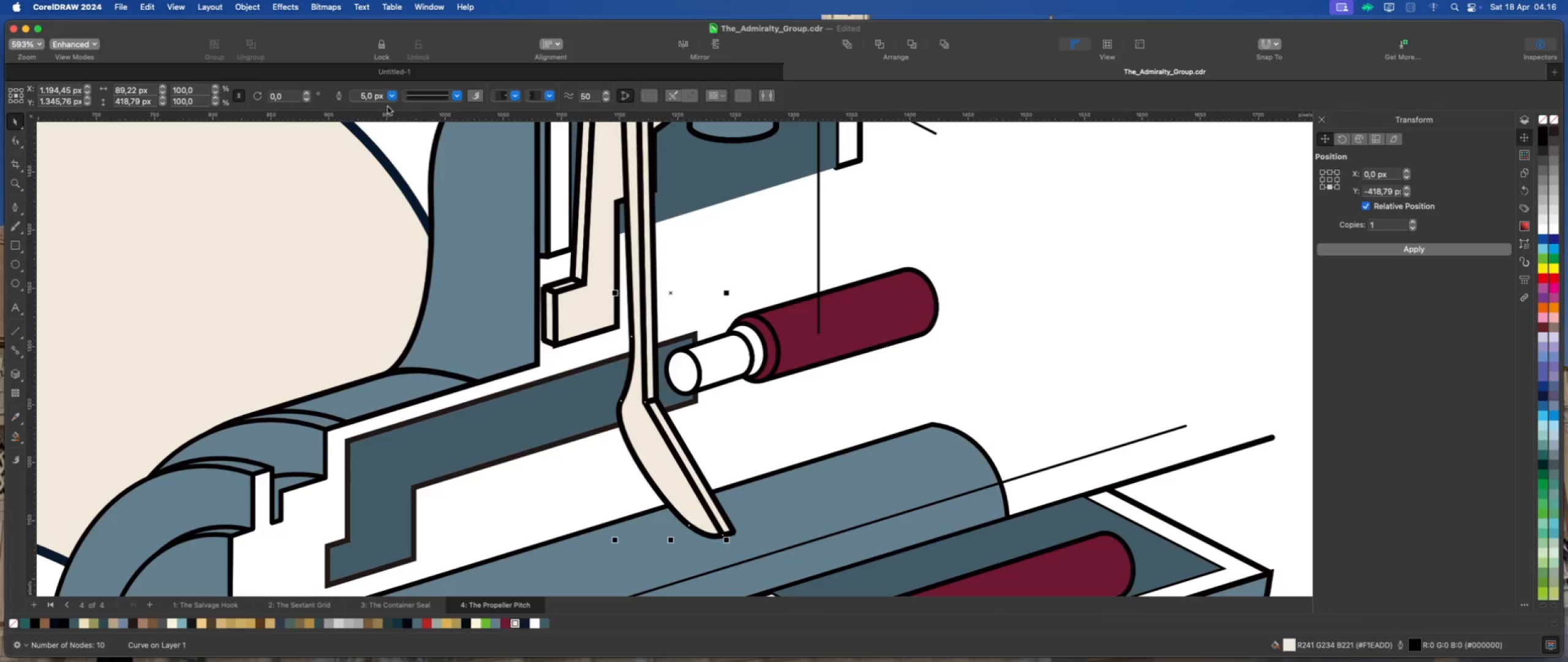 
left_click([390, 97])
 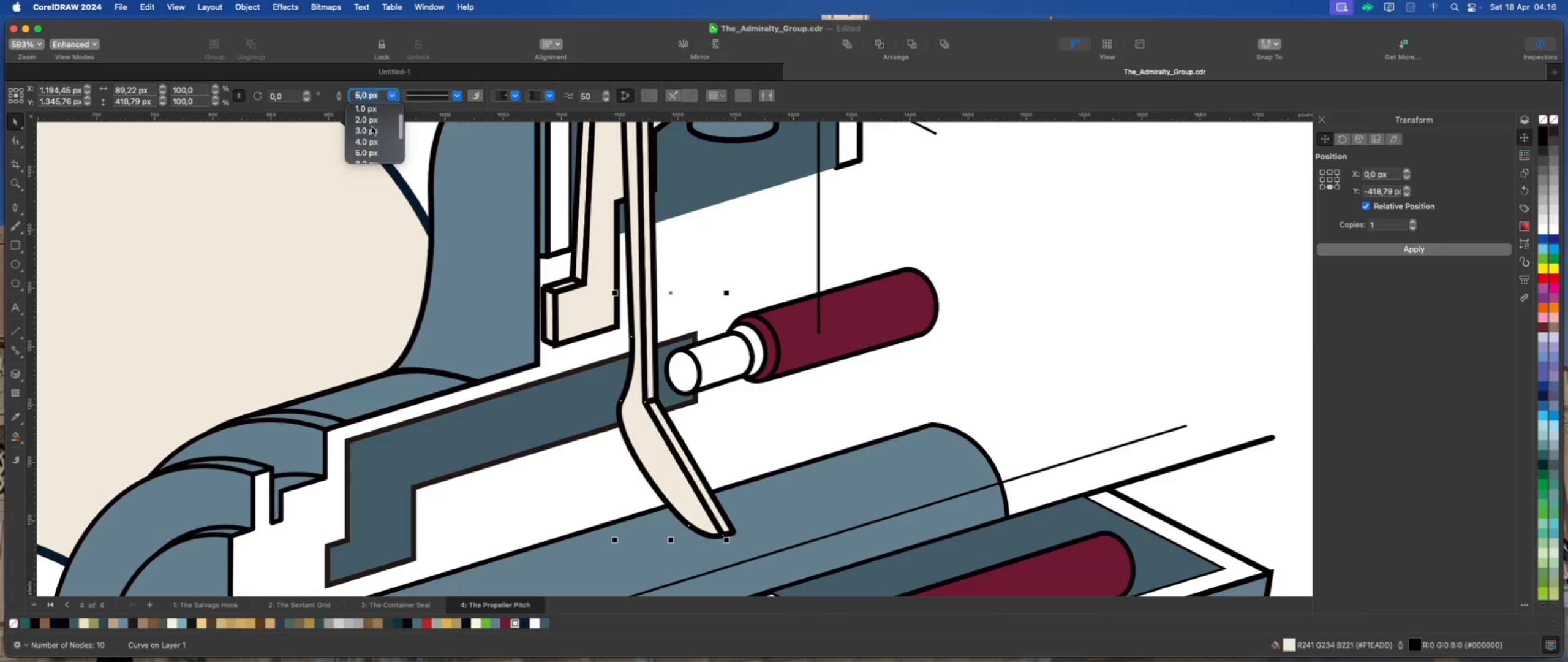 
left_click([370, 130])
 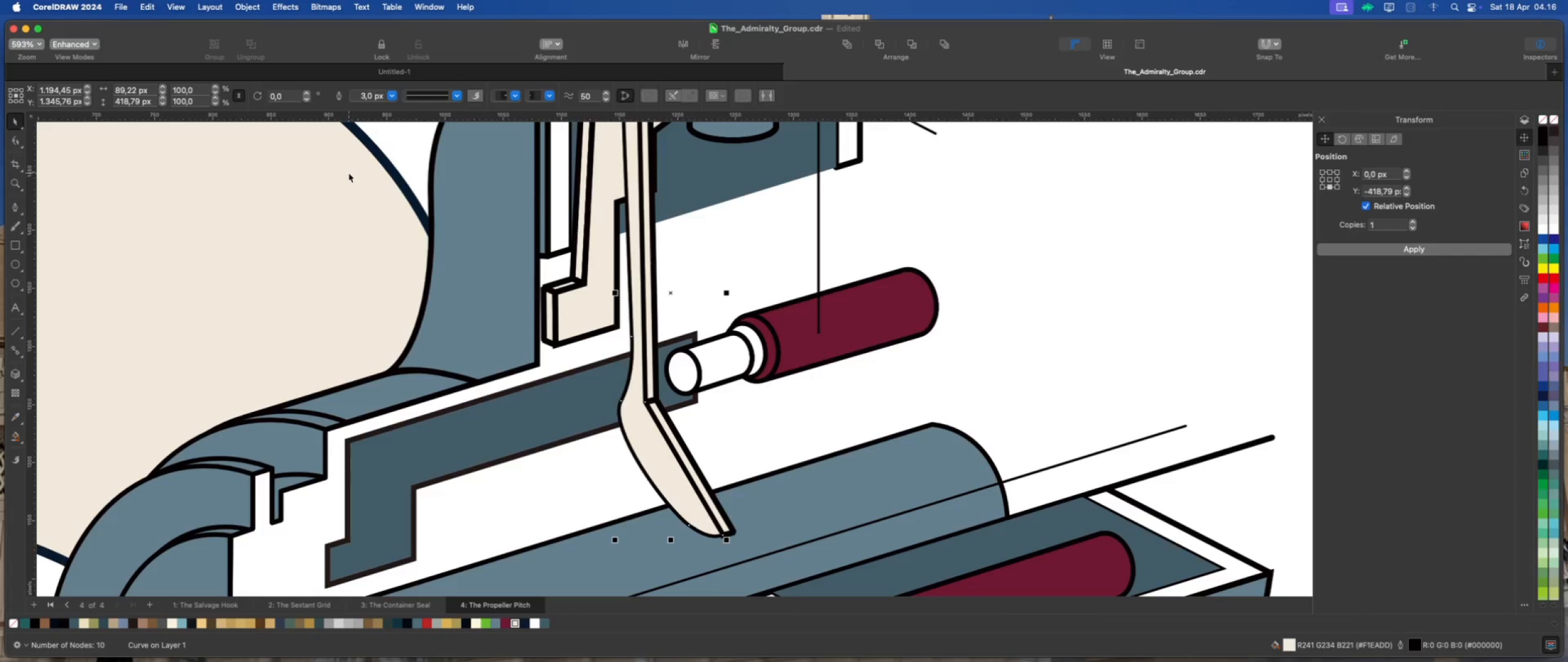 
left_click([349, 173])
 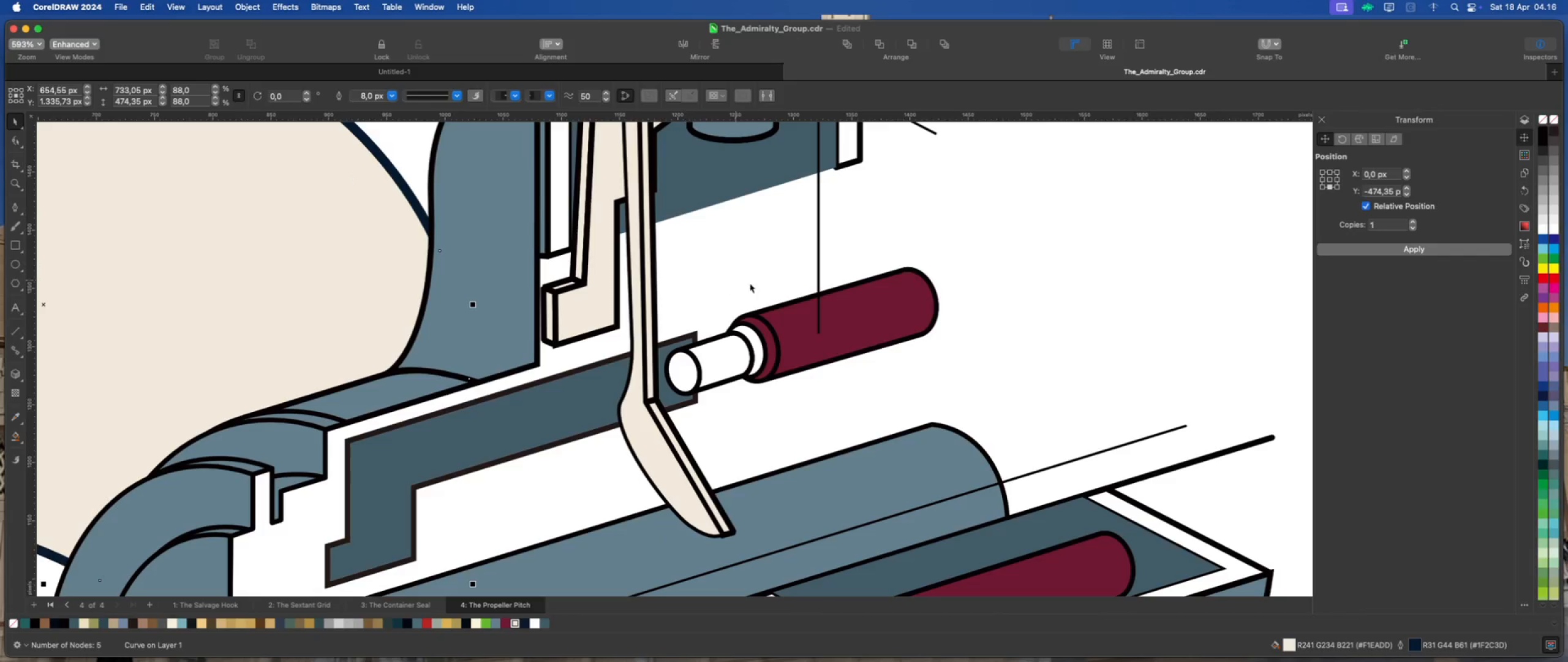 
scroll: coordinate [779, 292], scroll_direction: down, amount: 5.0
 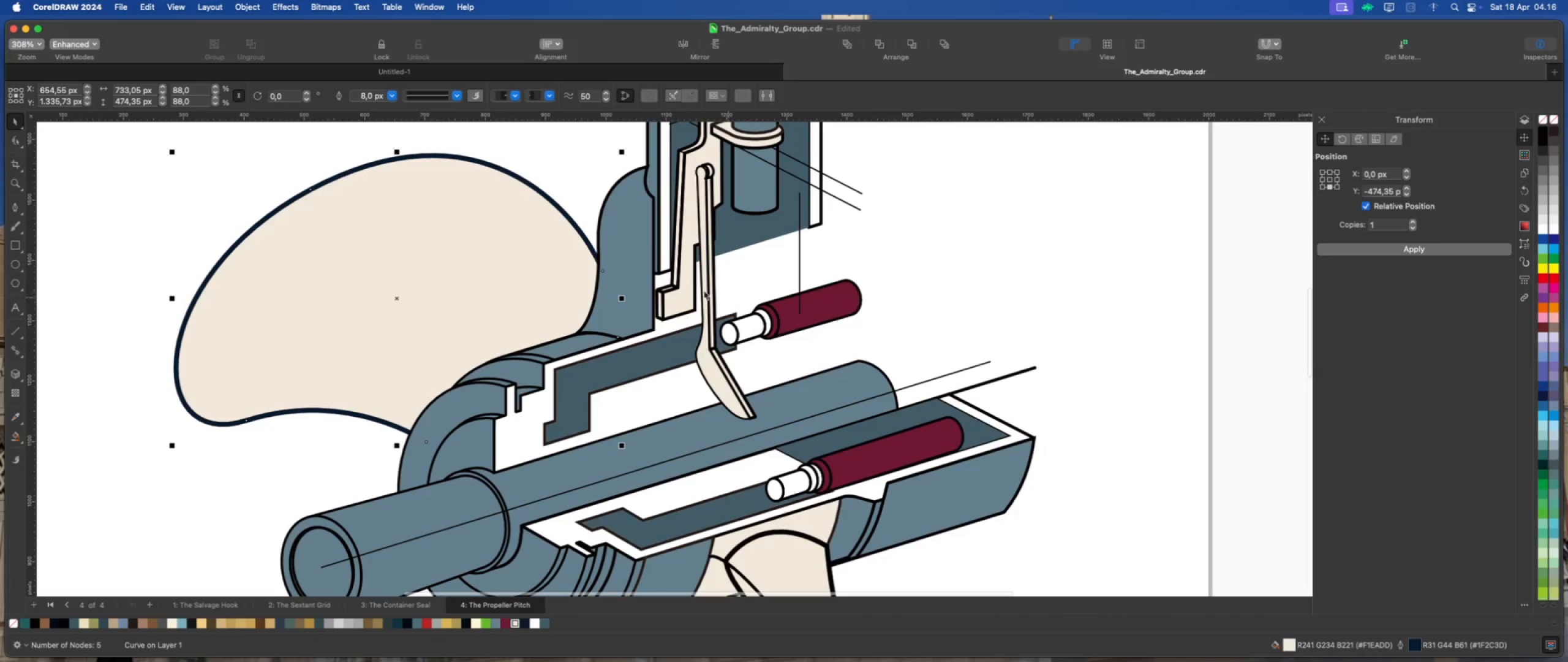 
scroll: coordinate [670, 273], scroll_direction: up, amount: 2.0
 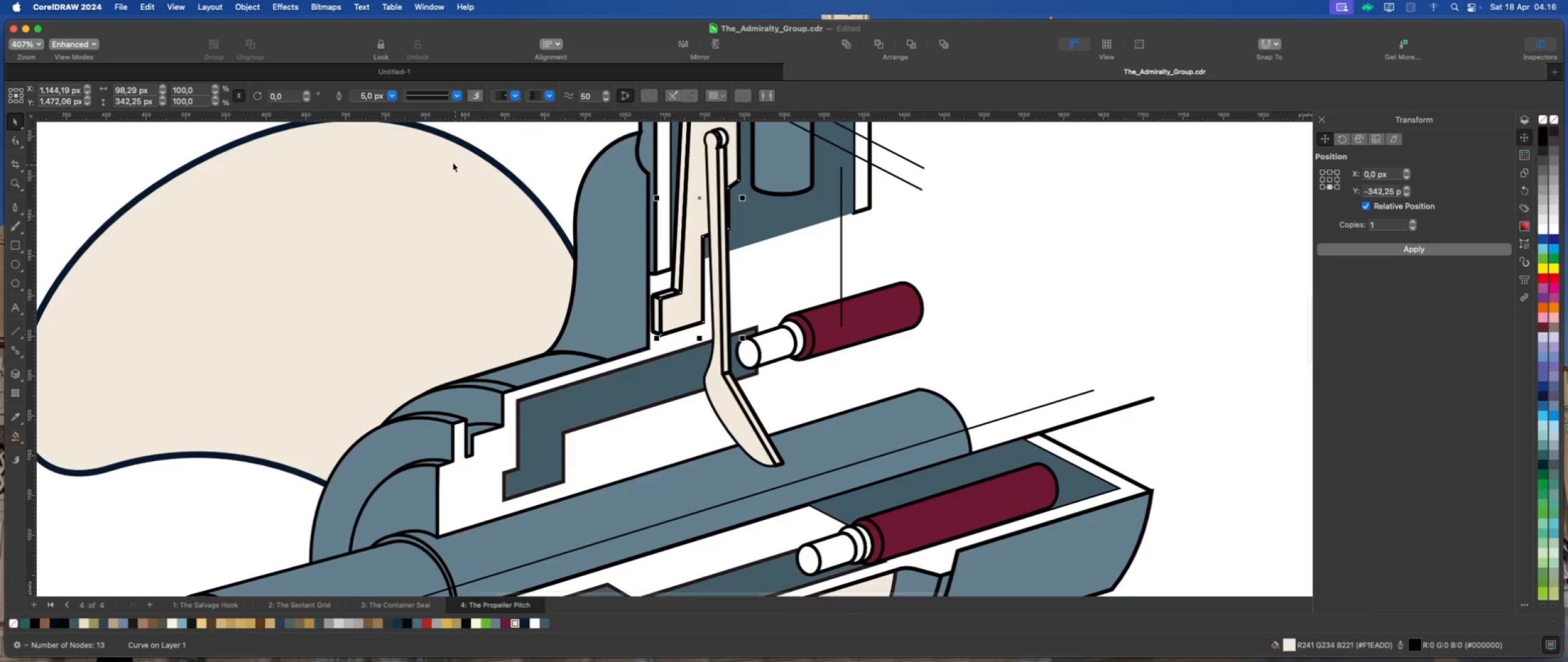 
left_click([392, 95])
 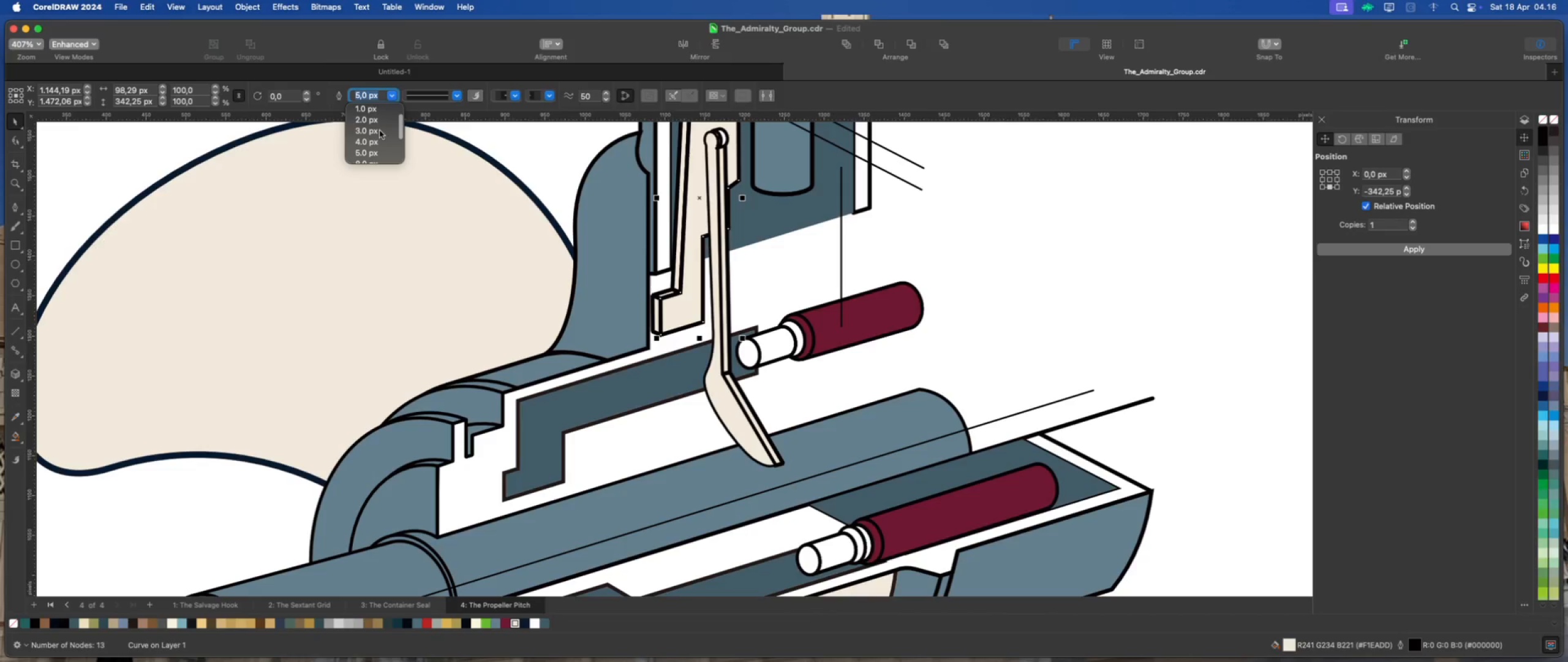 
left_click([378, 130])
 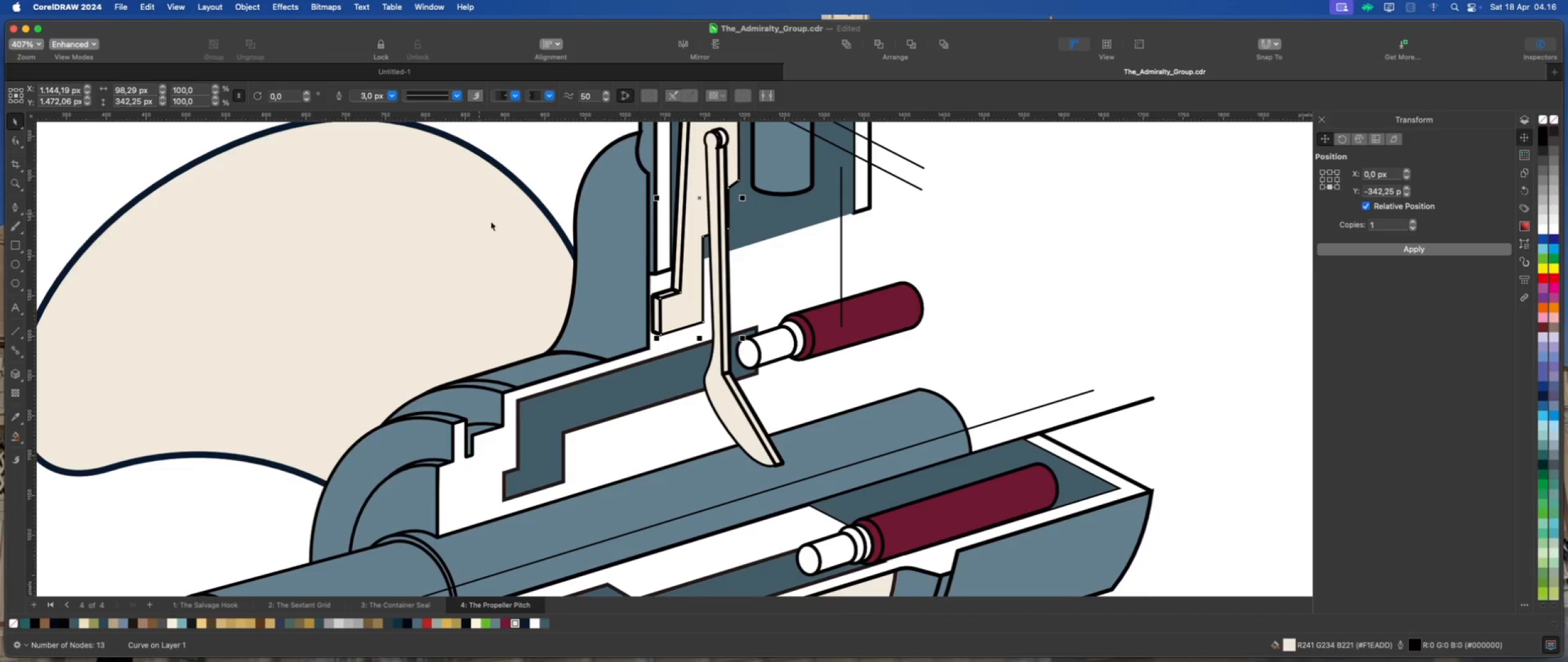 
scroll: coordinate [672, 302], scroll_direction: down, amount: 2.0
 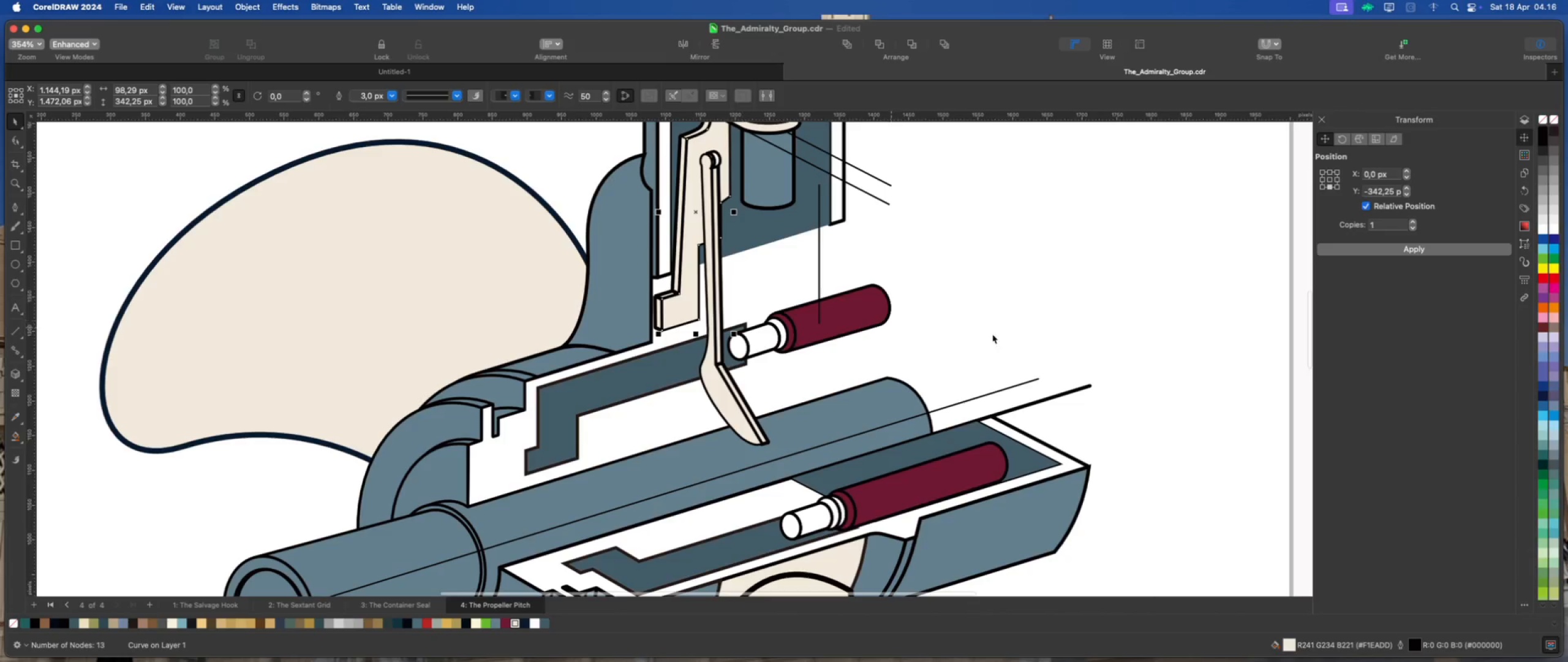 
left_click([1046, 335])
 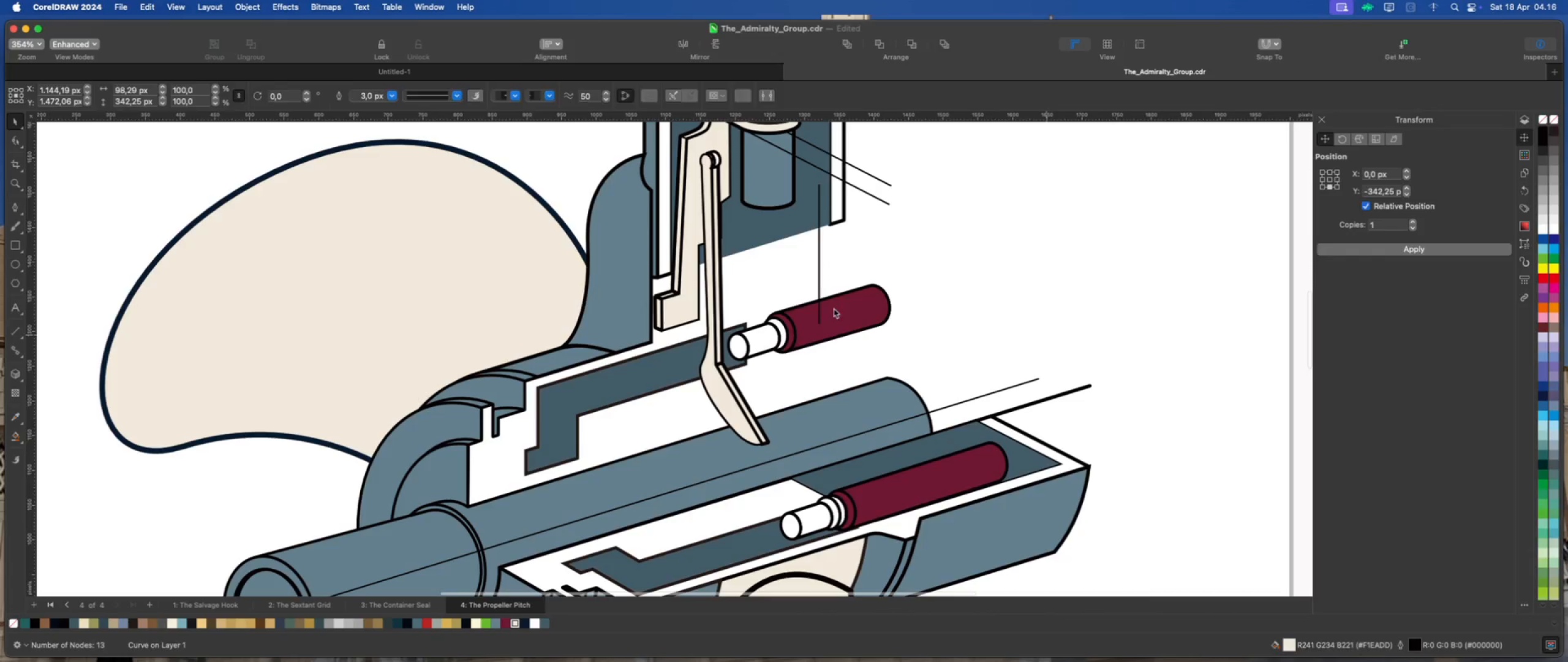 
left_click([723, 191])
 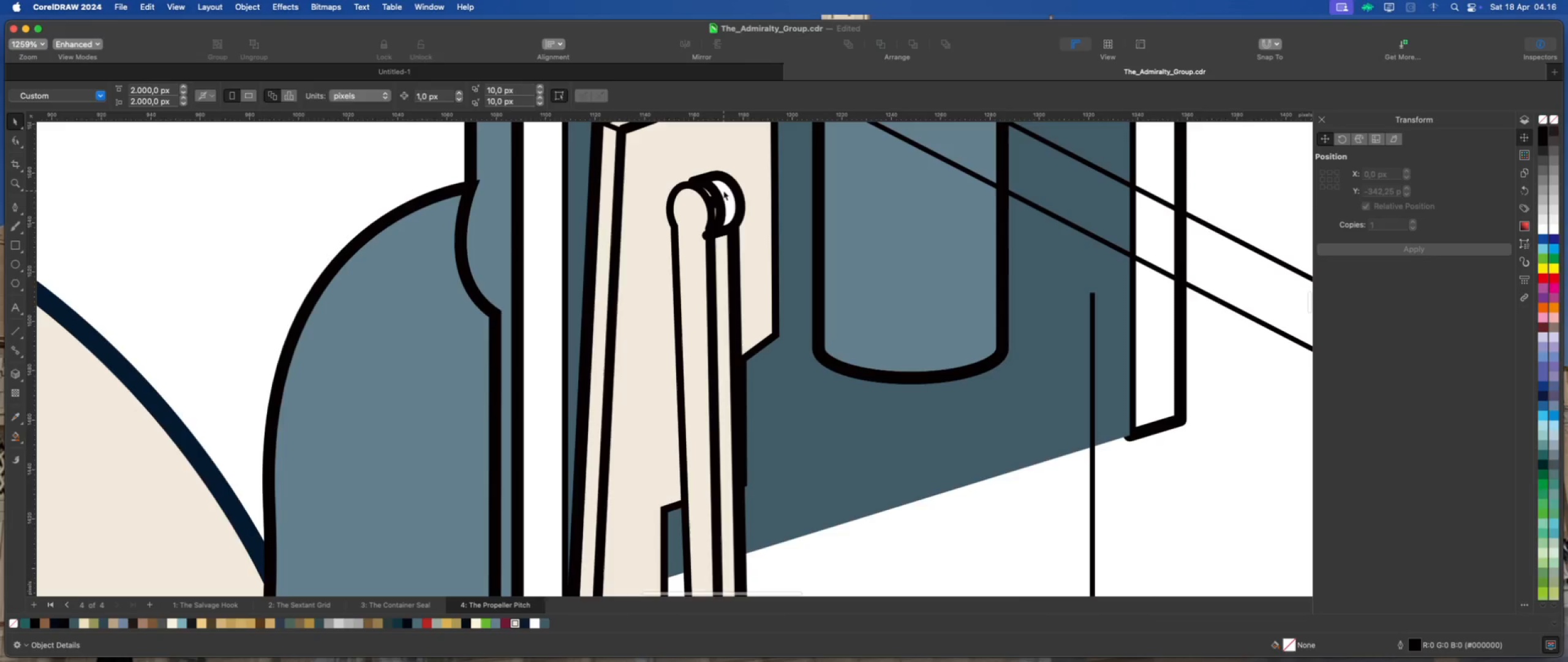 
scroll: coordinate [708, 197], scroll_direction: up, amount: 17.0
 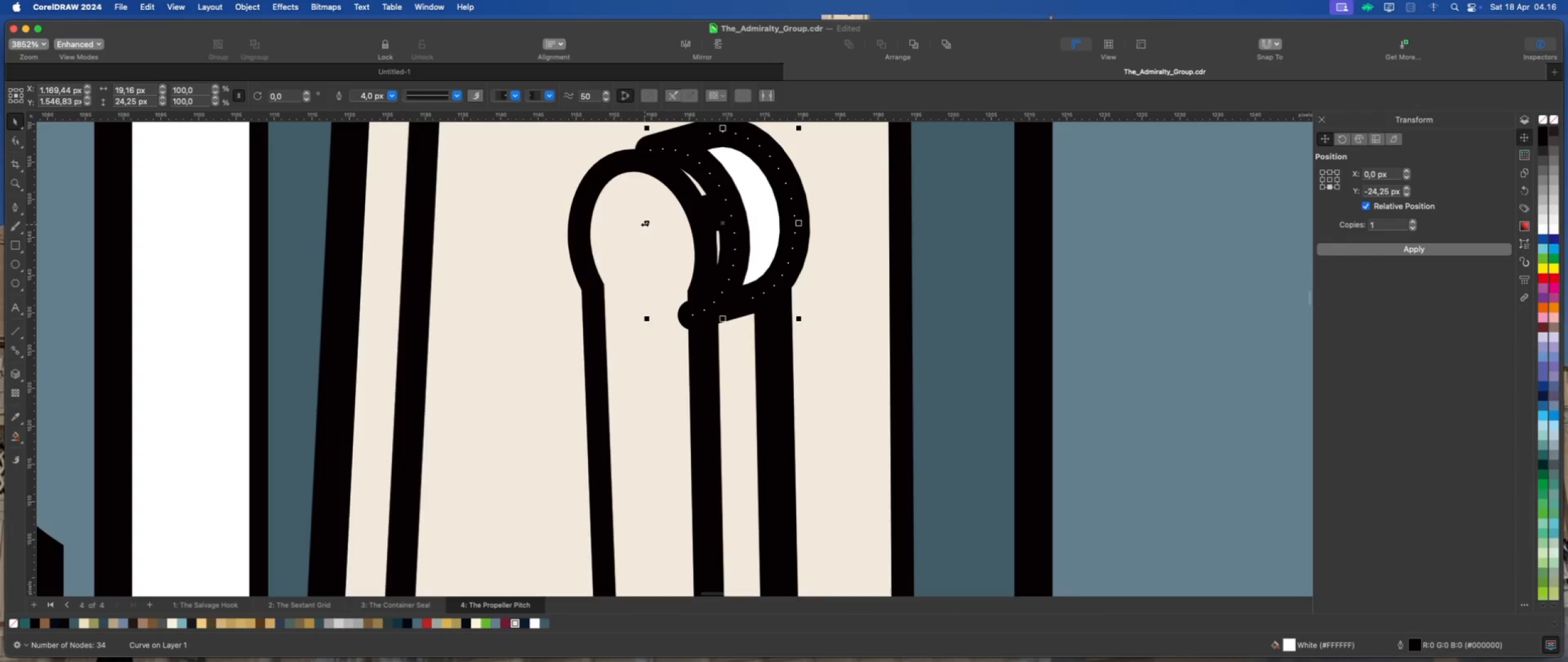 
scroll: coordinate [701, 256], scroll_direction: down, amount: 2.0
 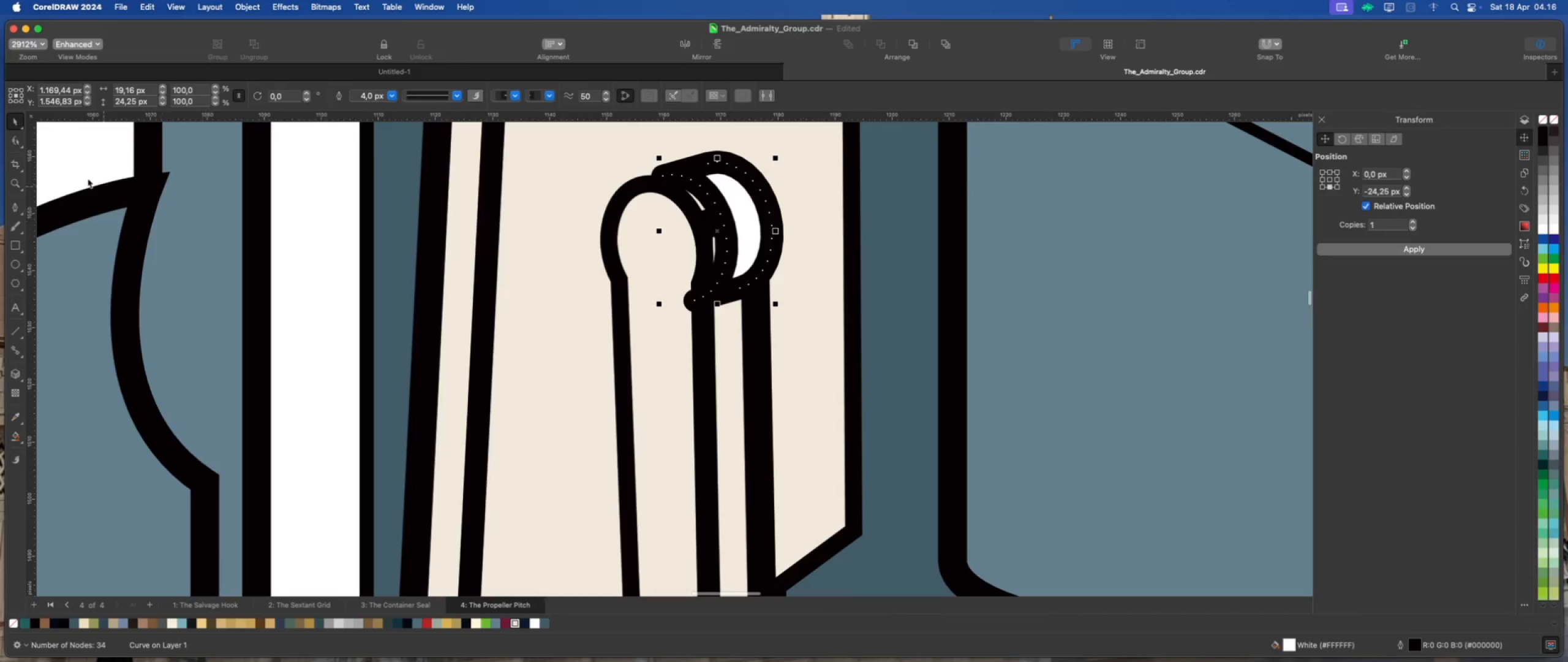 
left_click([17, 140])
 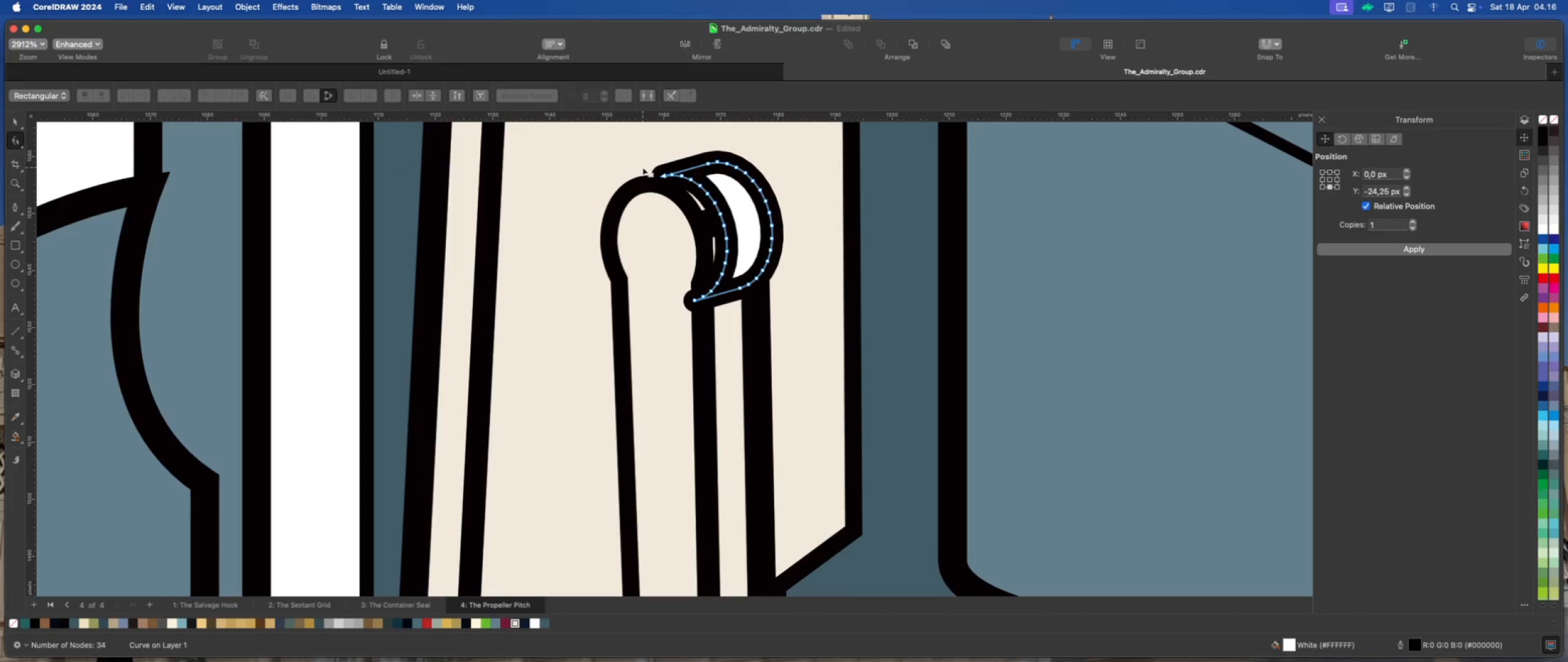 
left_click_drag(start_coordinate=[646, 169], to_coordinate=[731, 317])
 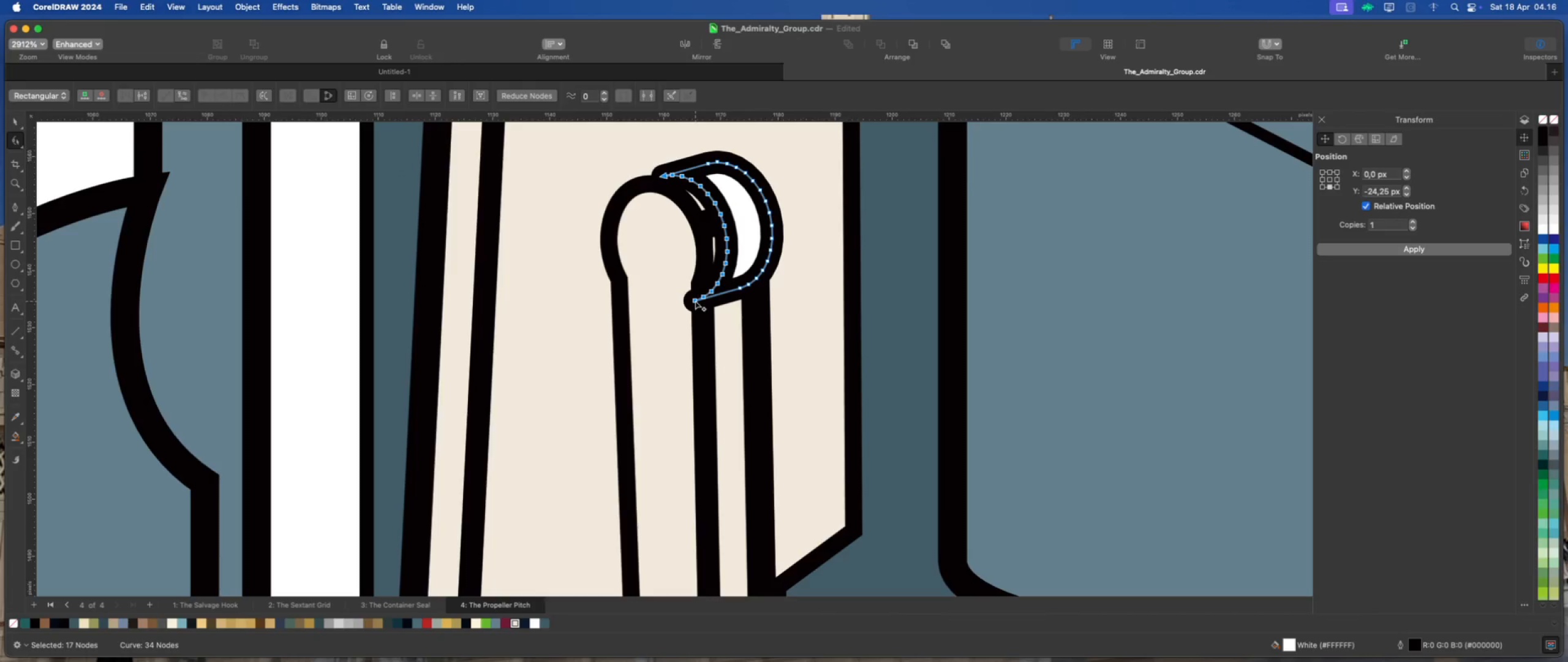 
left_click_drag(start_coordinate=[695, 300], to_coordinate=[669, 306])
 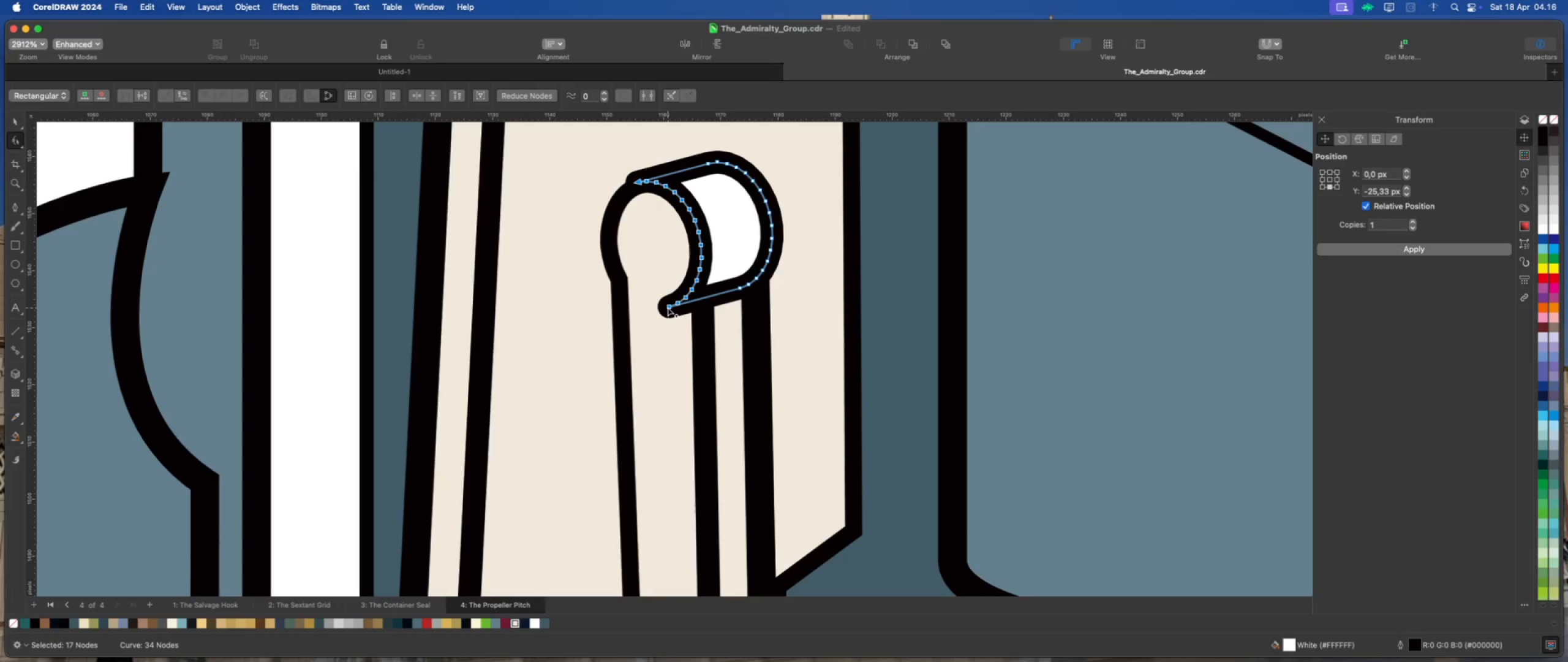 
left_click_drag(start_coordinate=[668, 306], to_coordinate=[680, 303])
 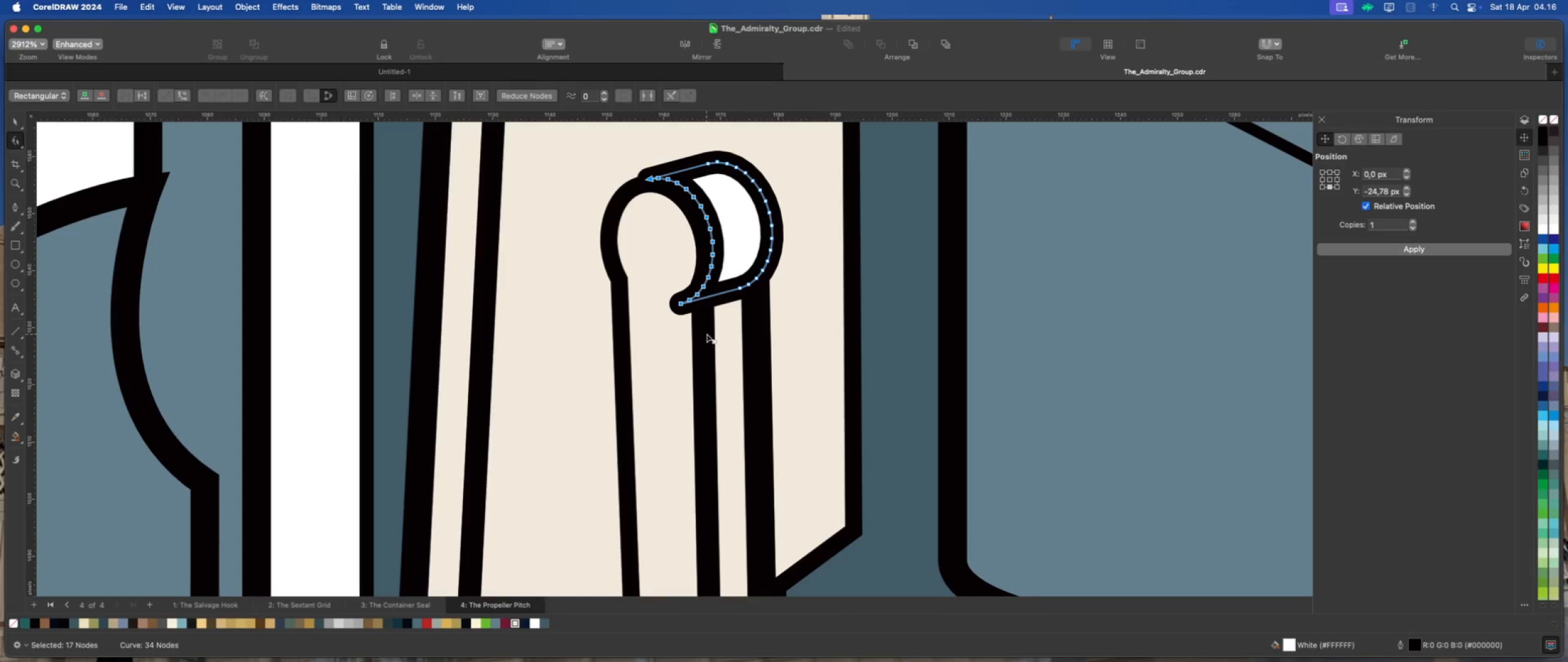 
scroll: coordinate [686, 296], scroll_direction: down, amount: 1.0
 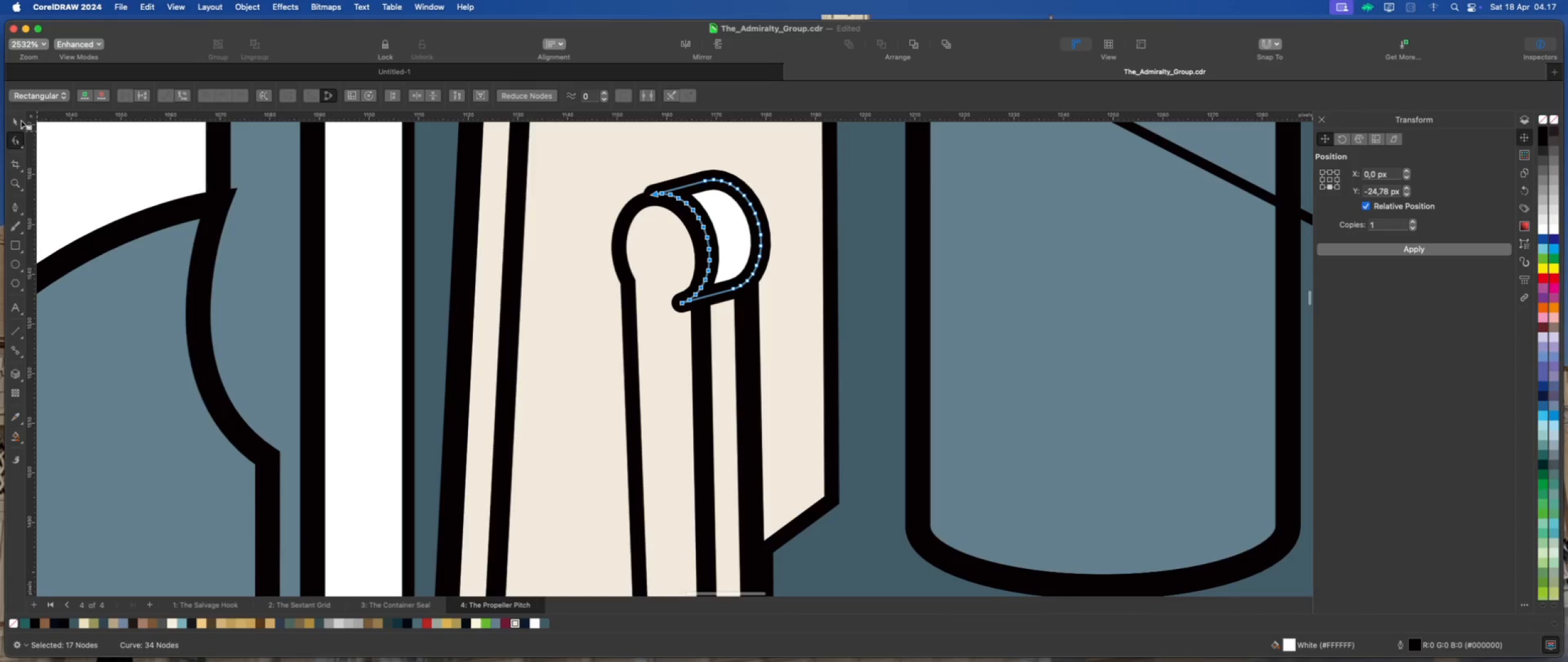 
left_click([20, 120])
 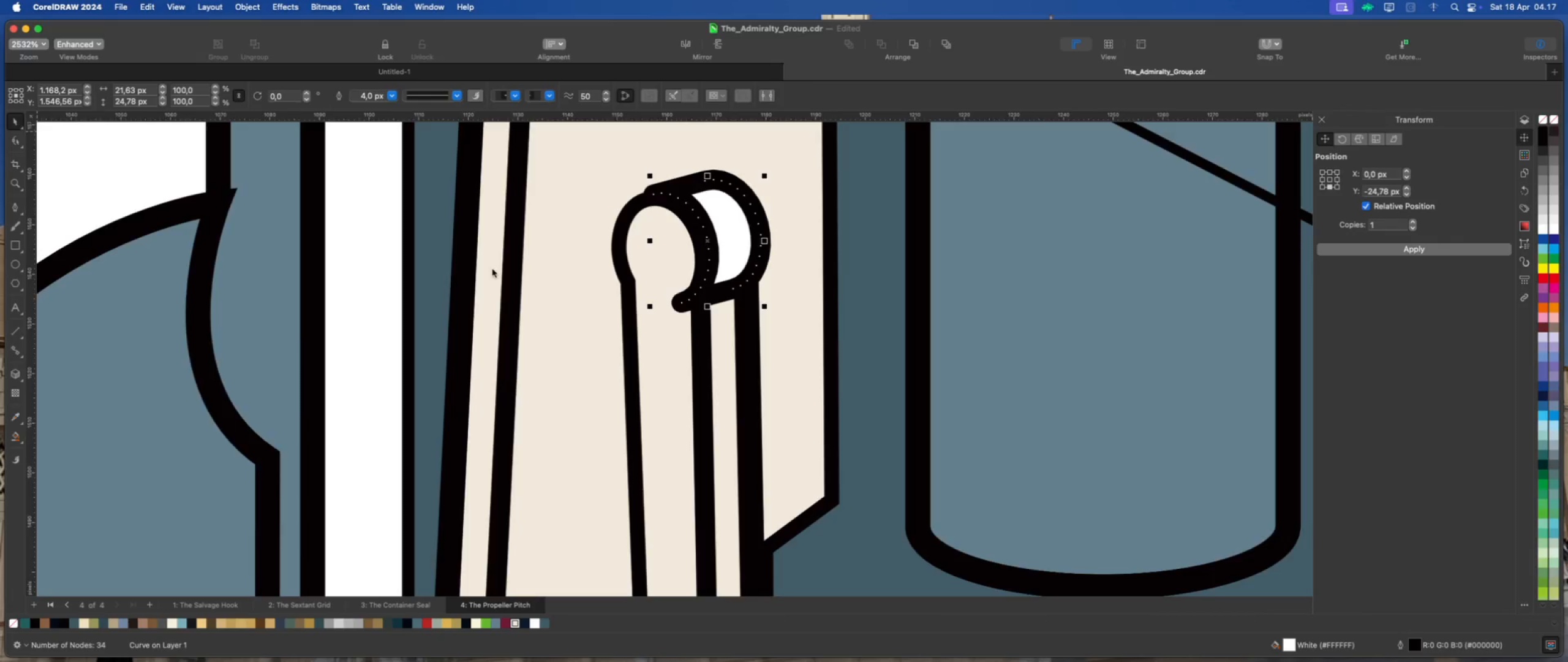 
hold_key(key=ShiftLeft, duration=1.01)
 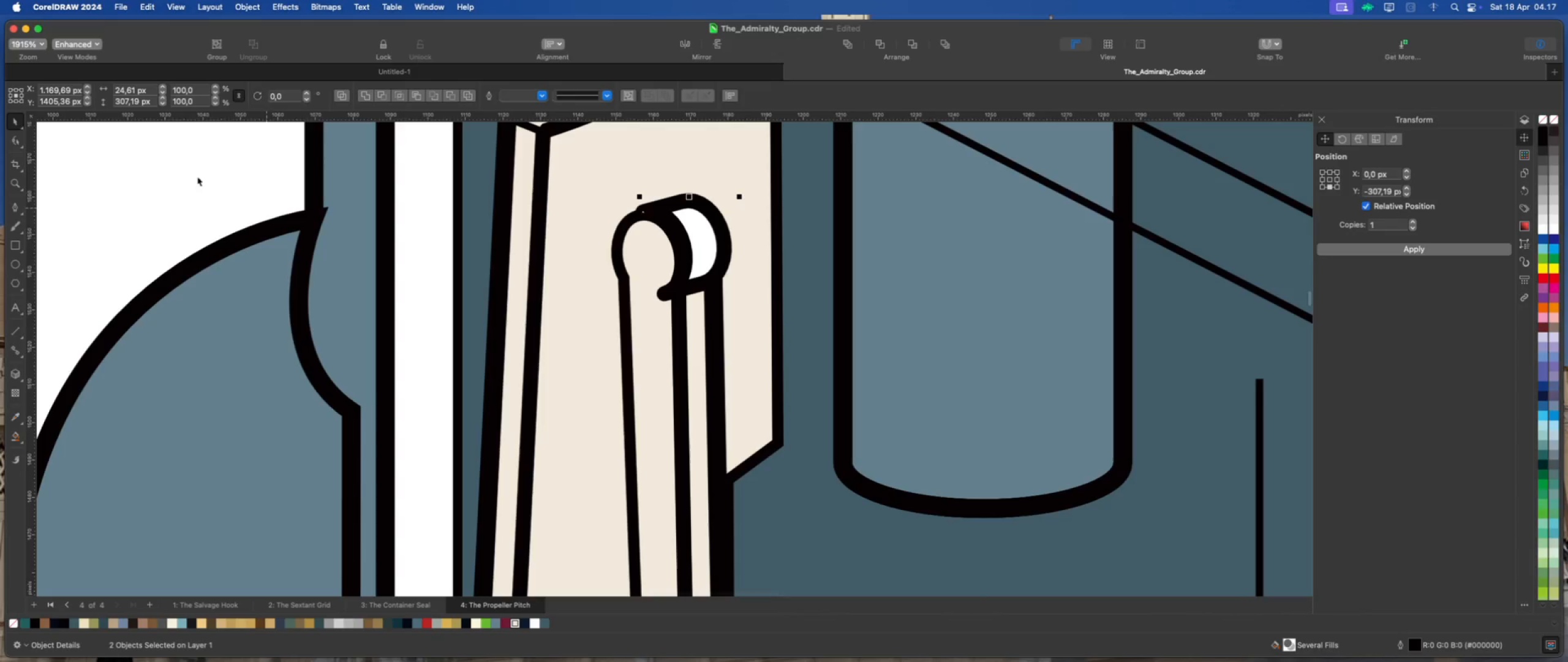 
scroll: coordinate [611, 266], scroll_direction: down, amount: 2.0
 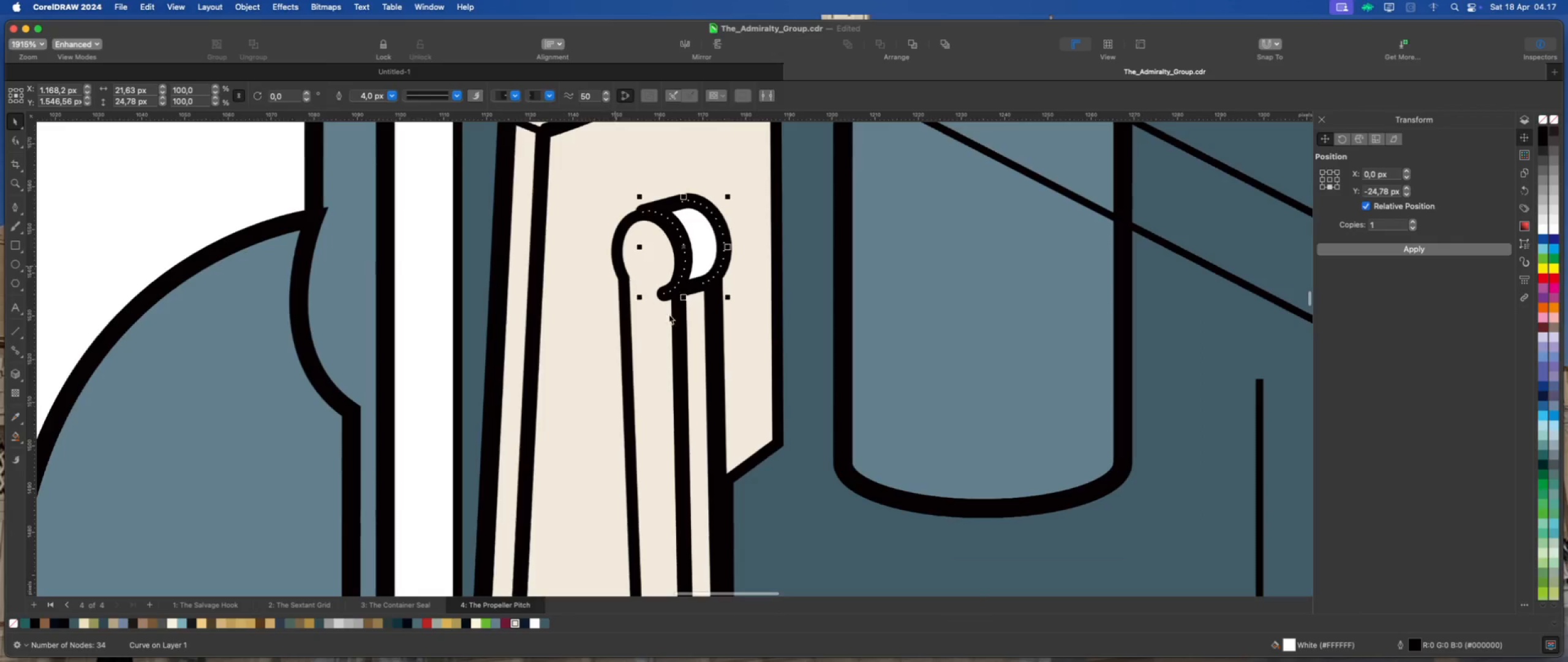 
left_click([704, 333])
 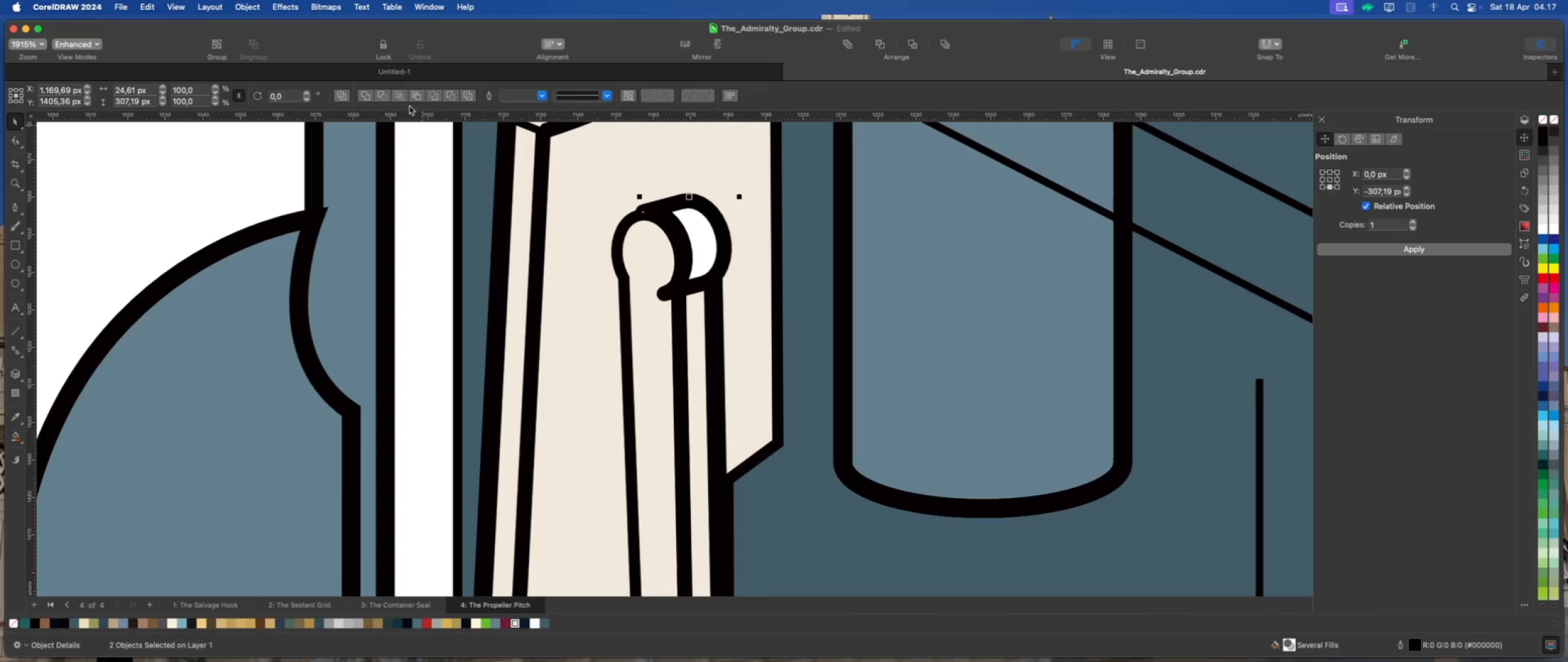 
left_click([369, 99])
 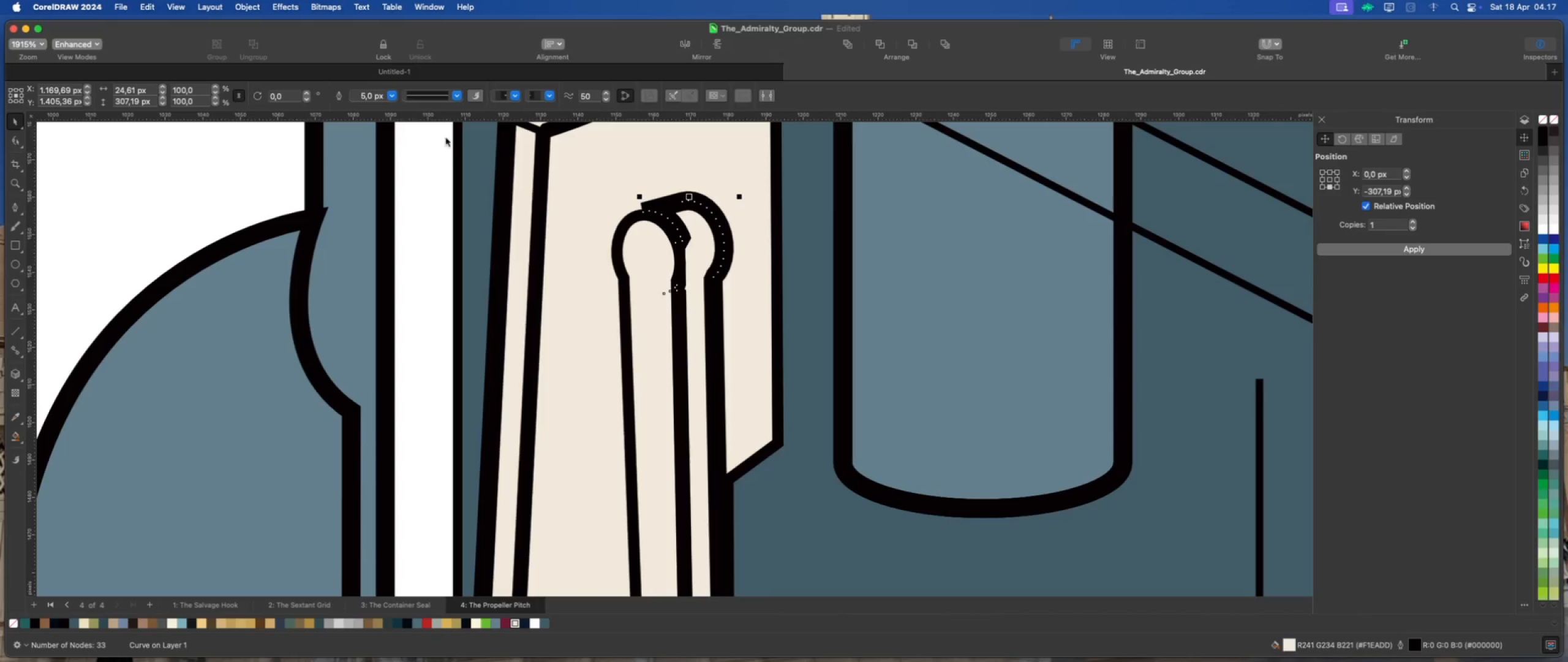 
scroll: coordinate [571, 162], scroll_direction: down, amount: 1.0
 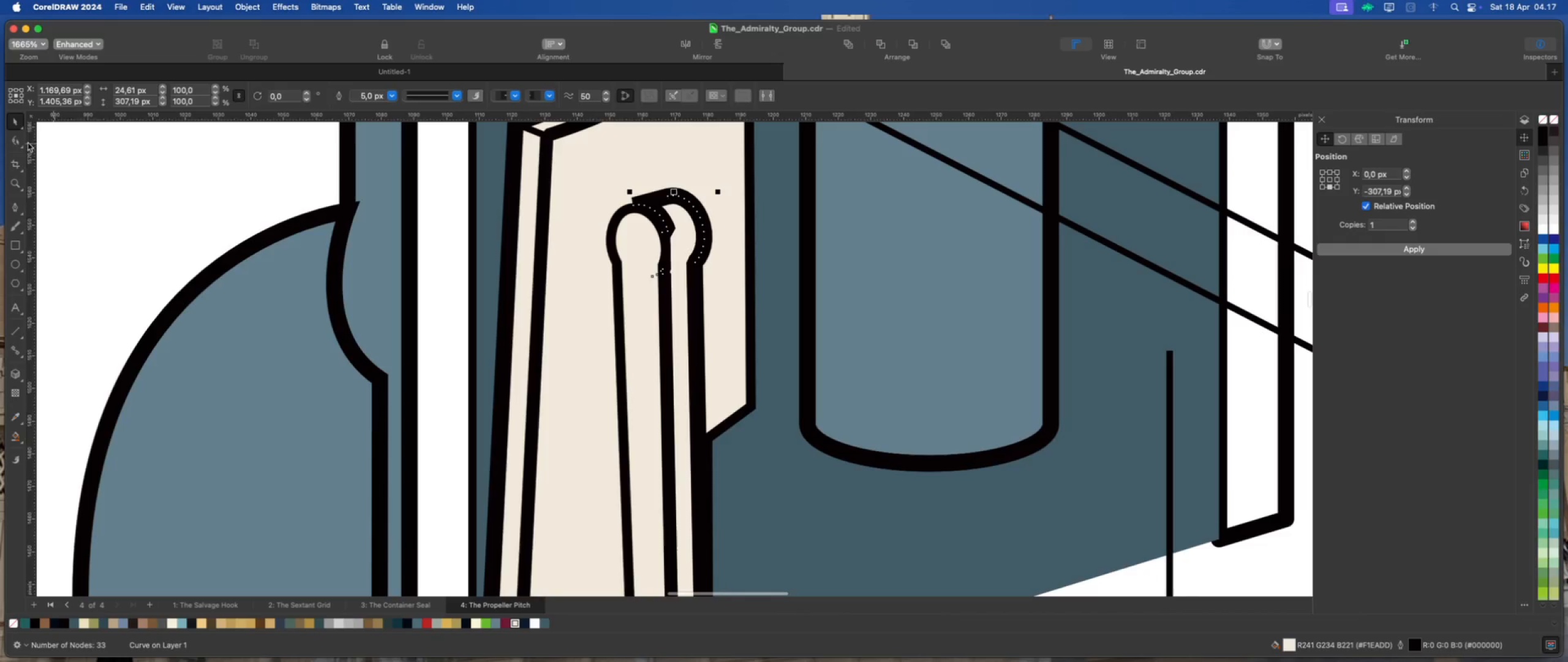 
left_click([13, 140])
 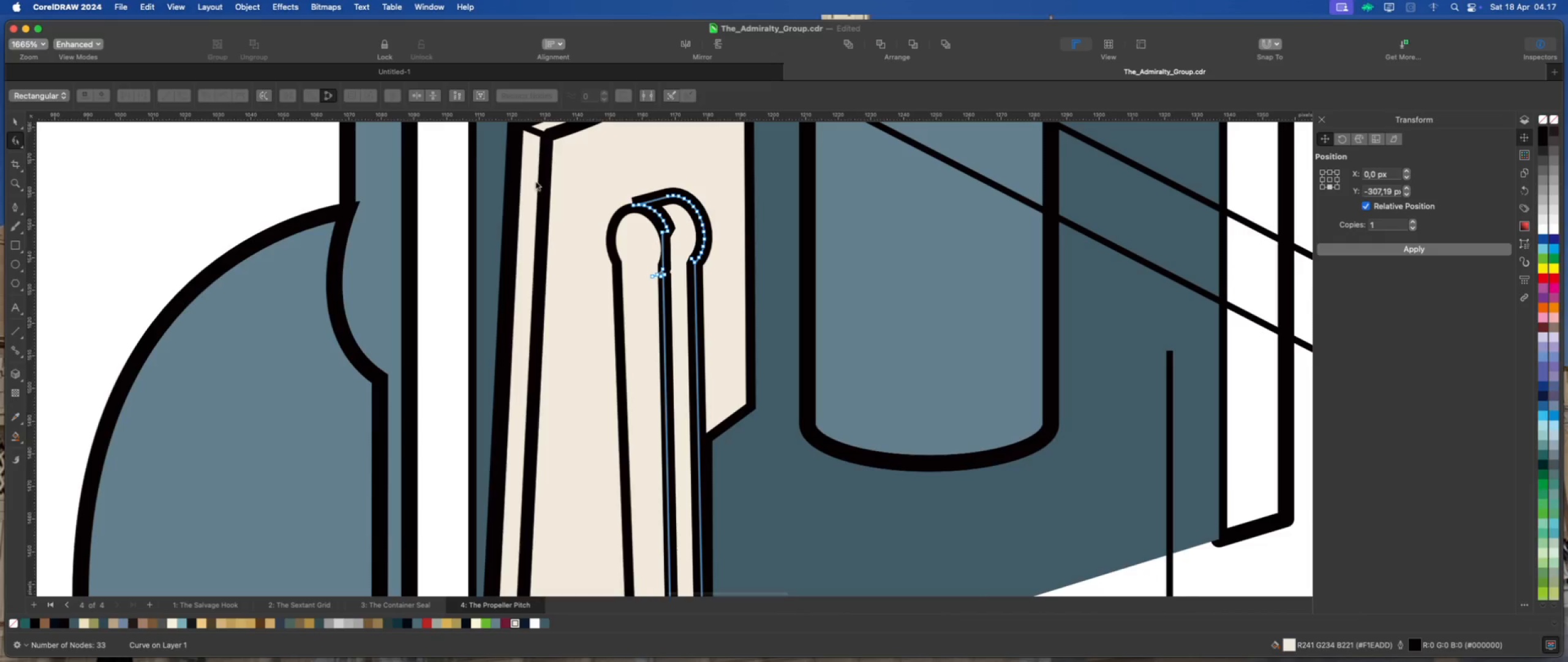 
scroll: coordinate [680, 270], scroll_direction: up, amount: 5.0
 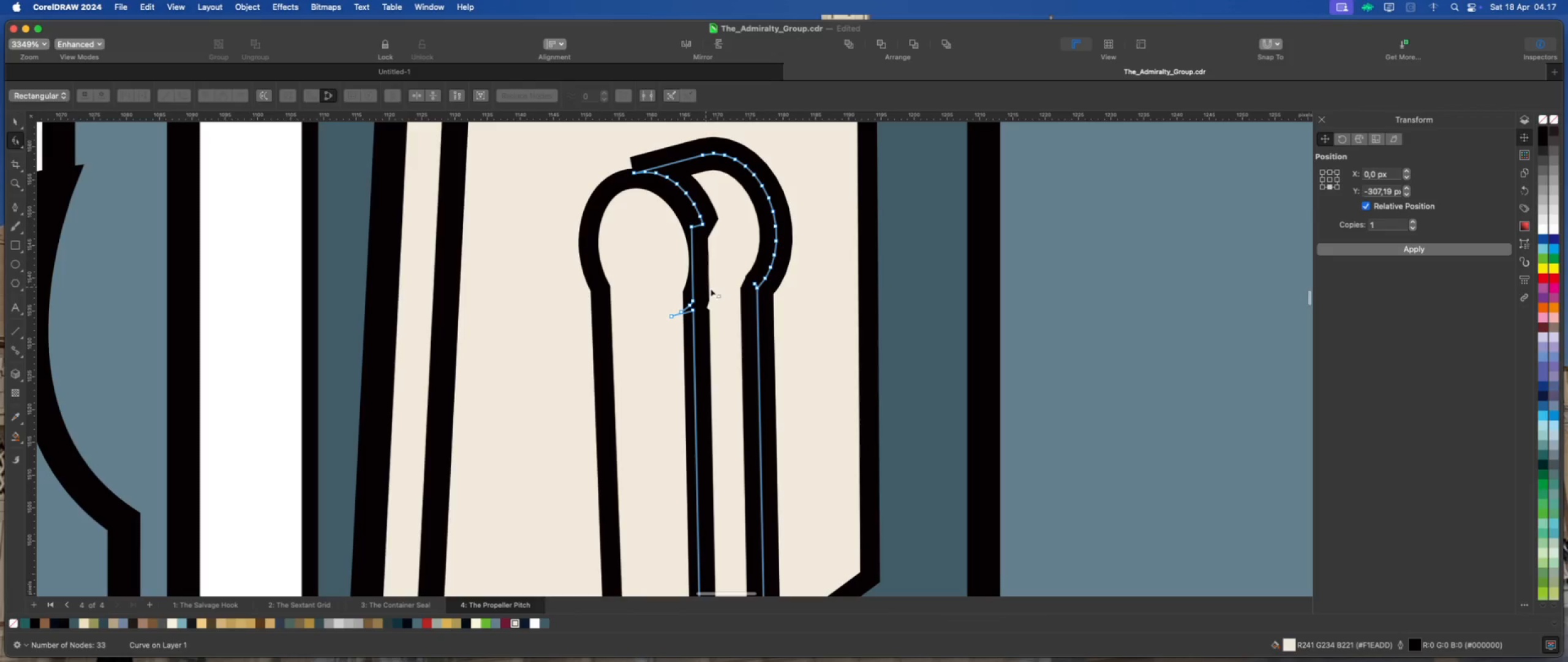 
left_click_drag(start_coordinate=[722, 287], to_coordinate=[649, 328])
 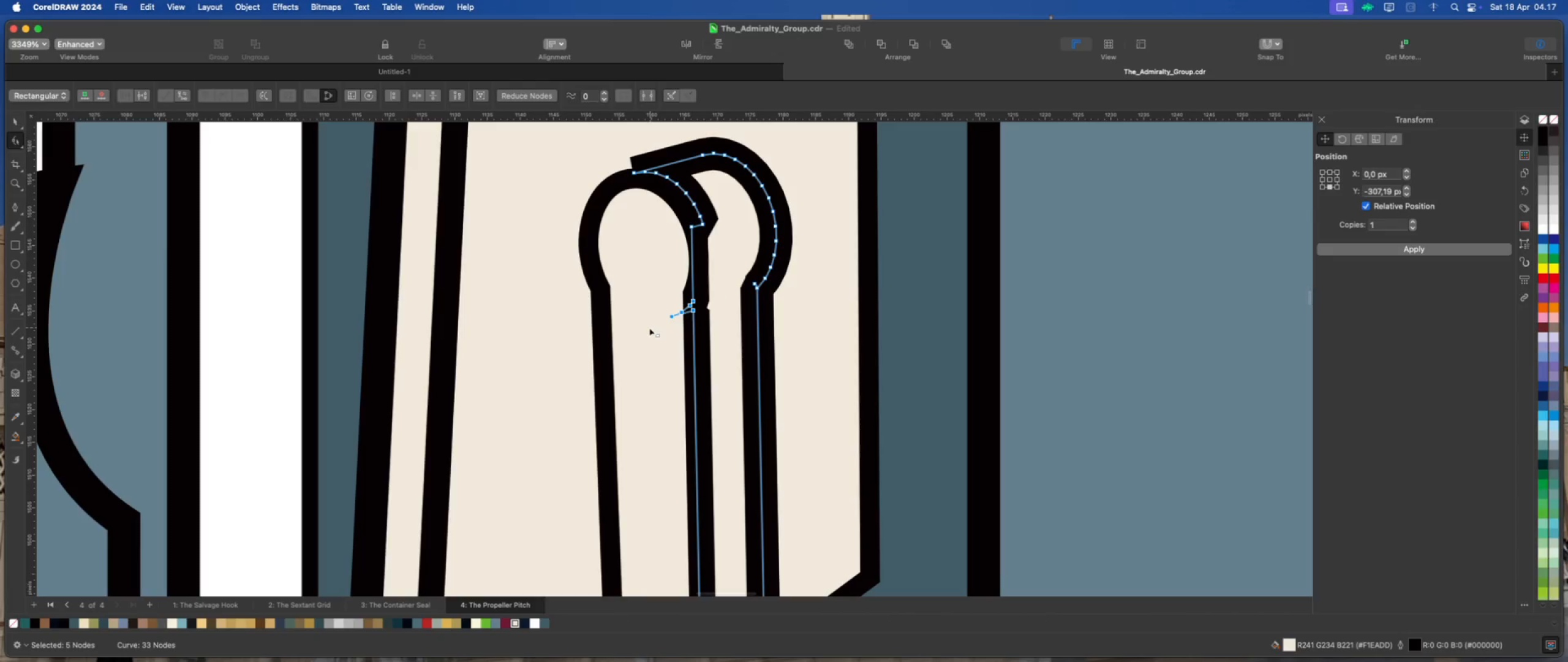 
key(Delete)
 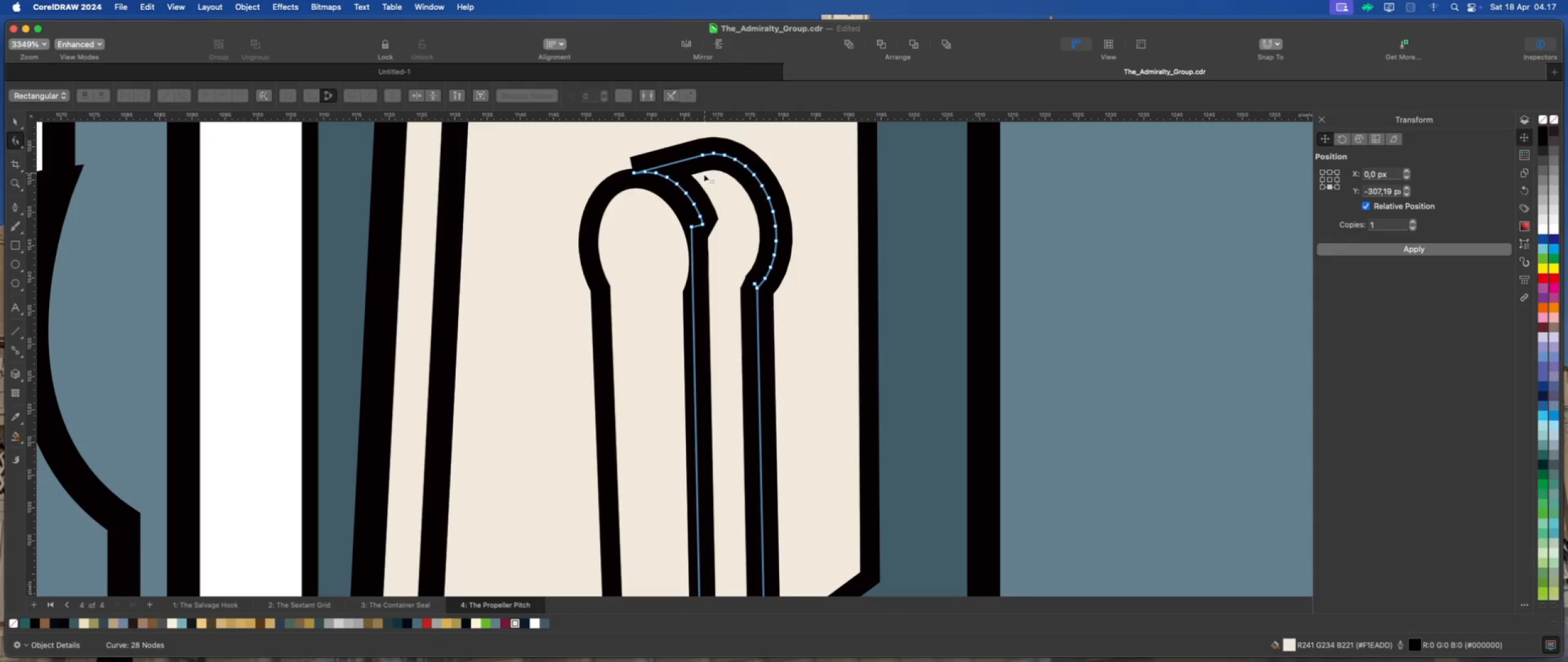 
left_click_drag(start_coordinate=[714, 232], to_coordinate=[698, 193])
 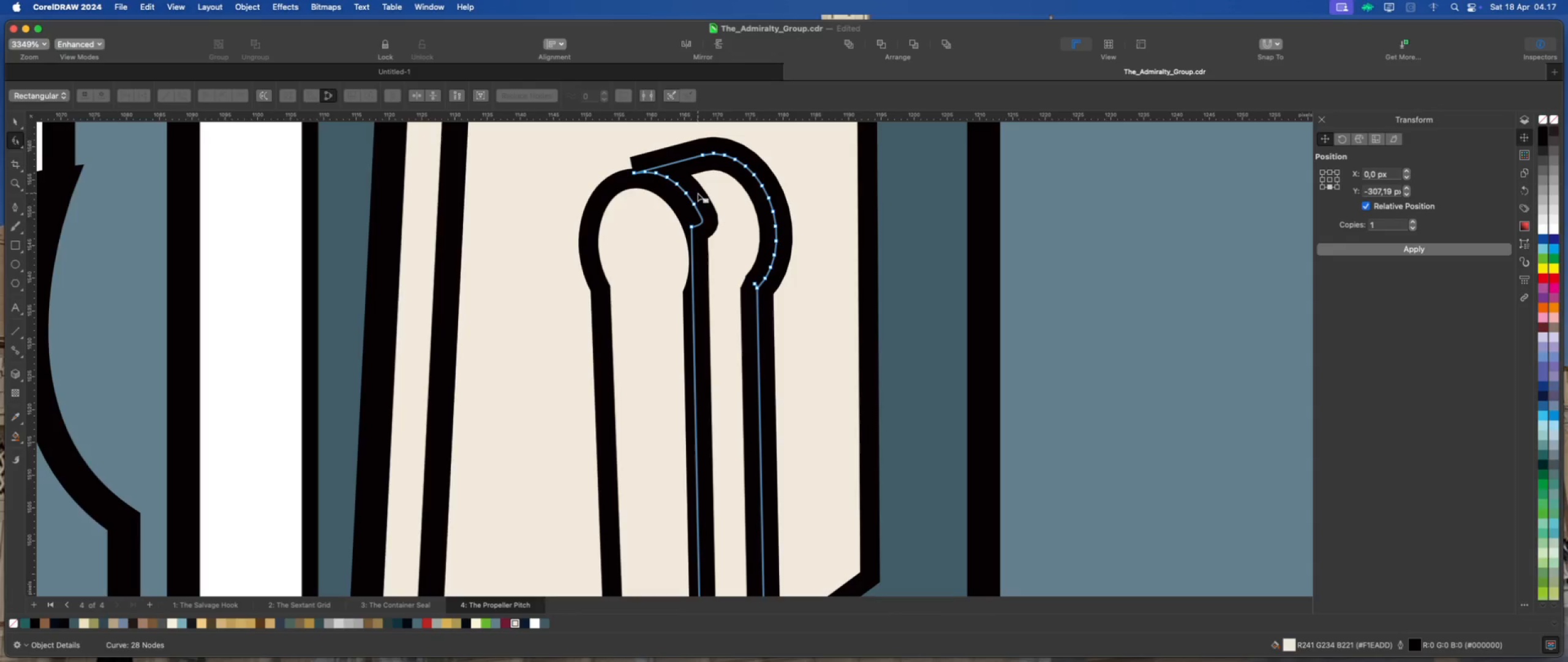 
key(Delete)
 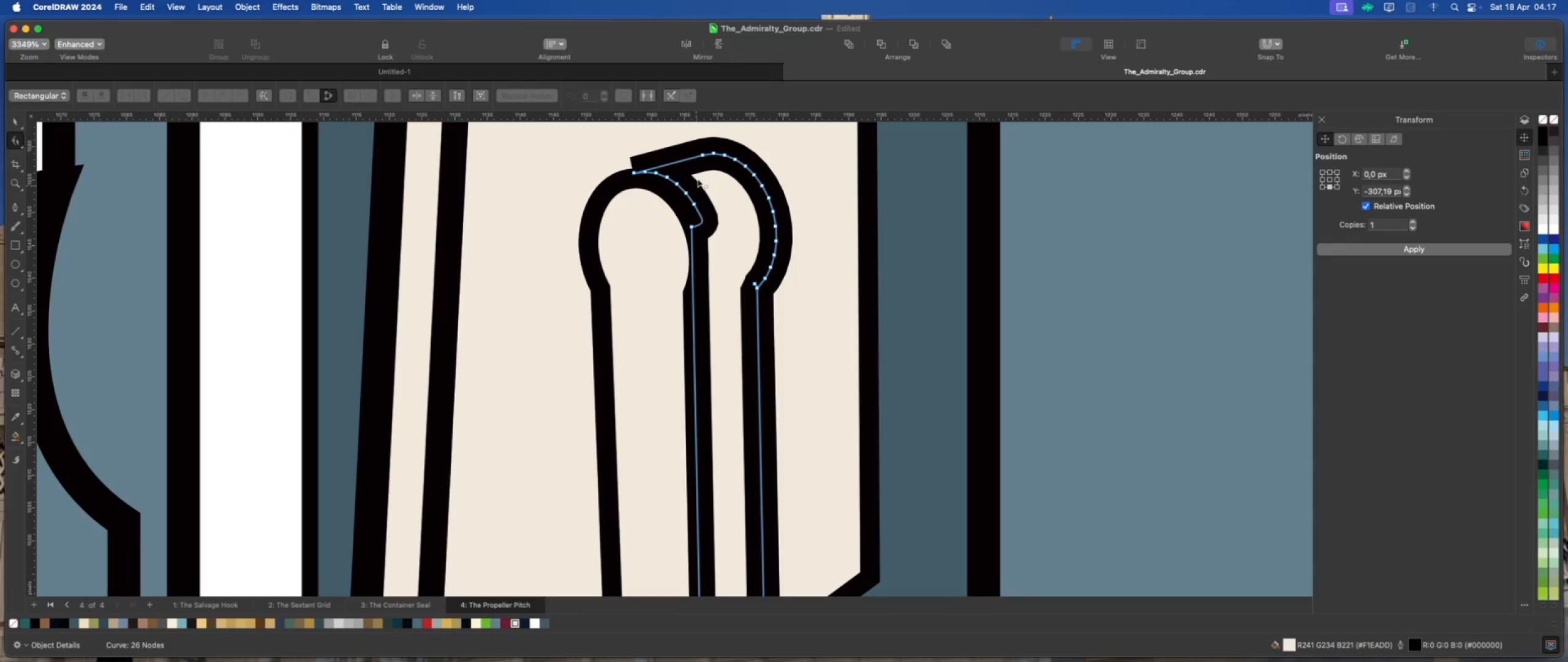 
left_click_drag(start_coordinate=[700, 175], to_coordinate=[650, 210])
 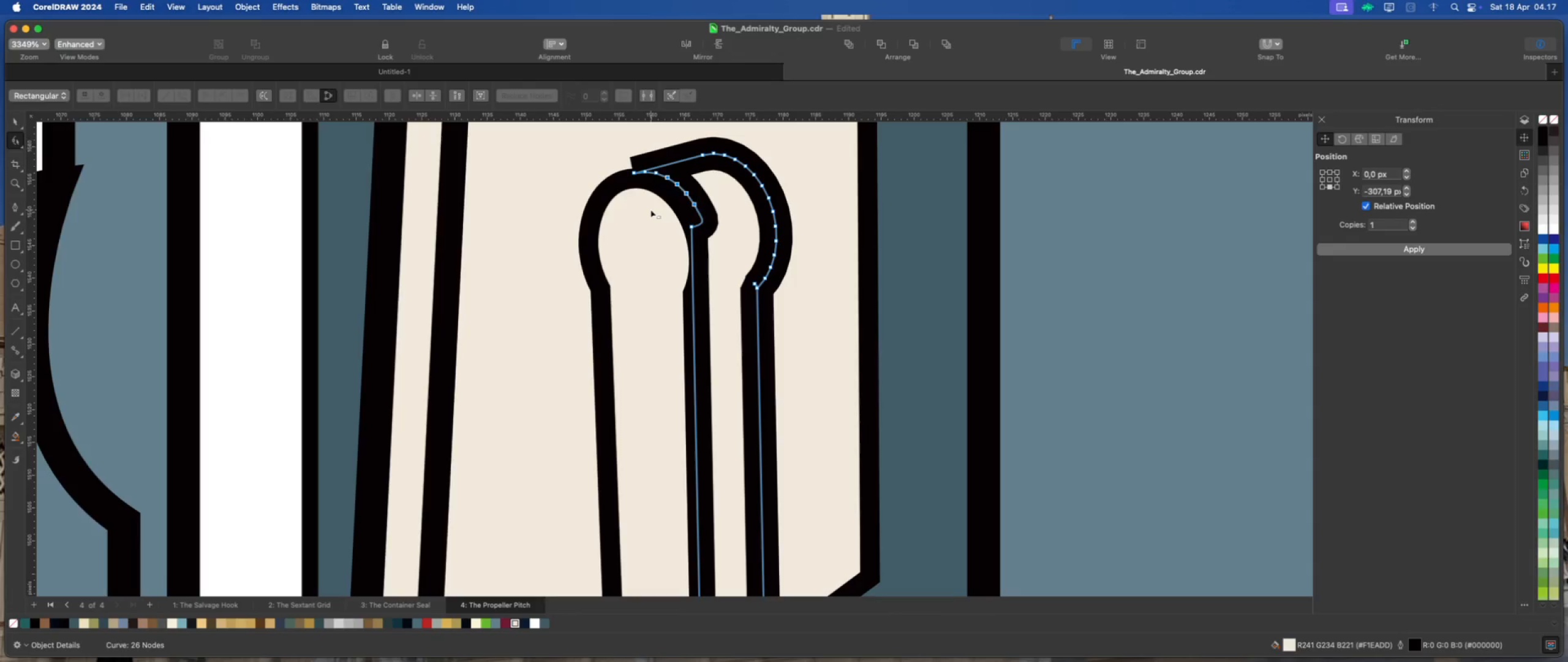 
key(Delete)
 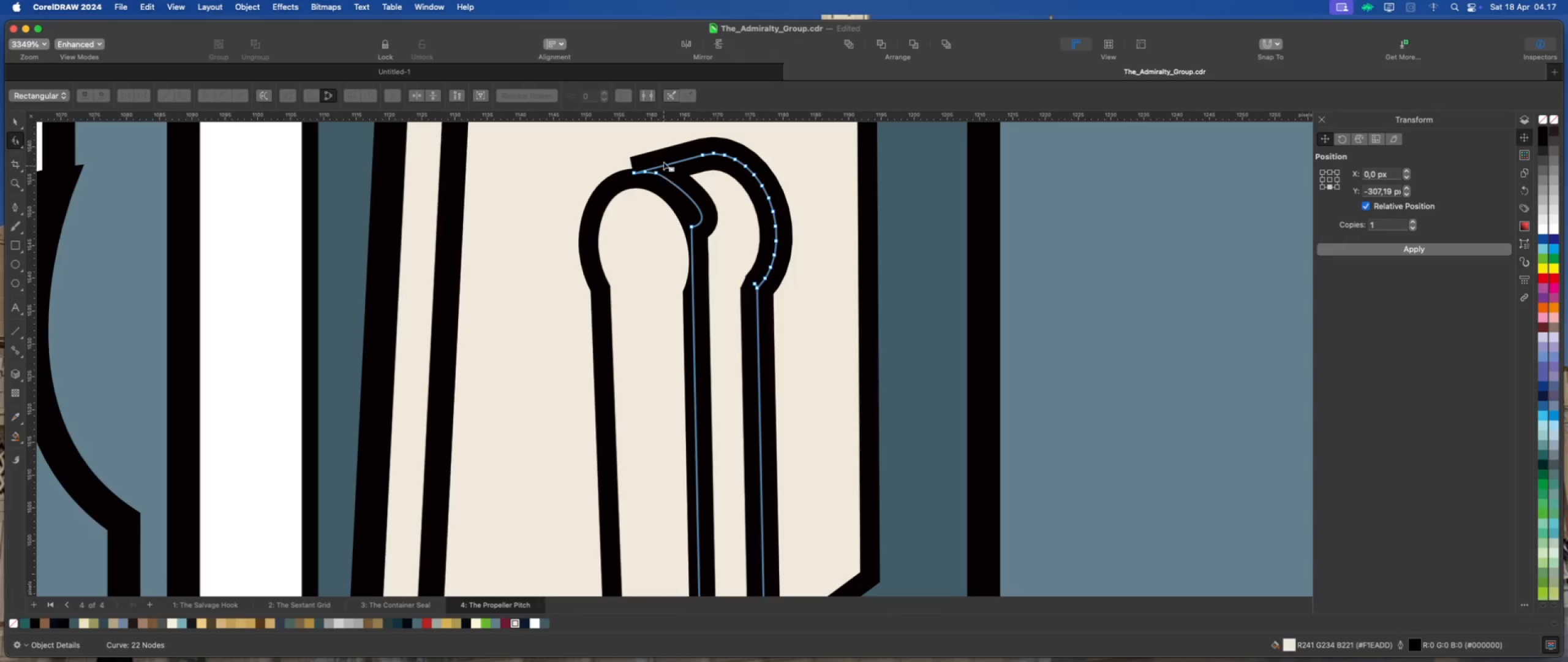 
left_click_drag(start_coordinate=[666, 153], to_coordinate=[641, 200])
 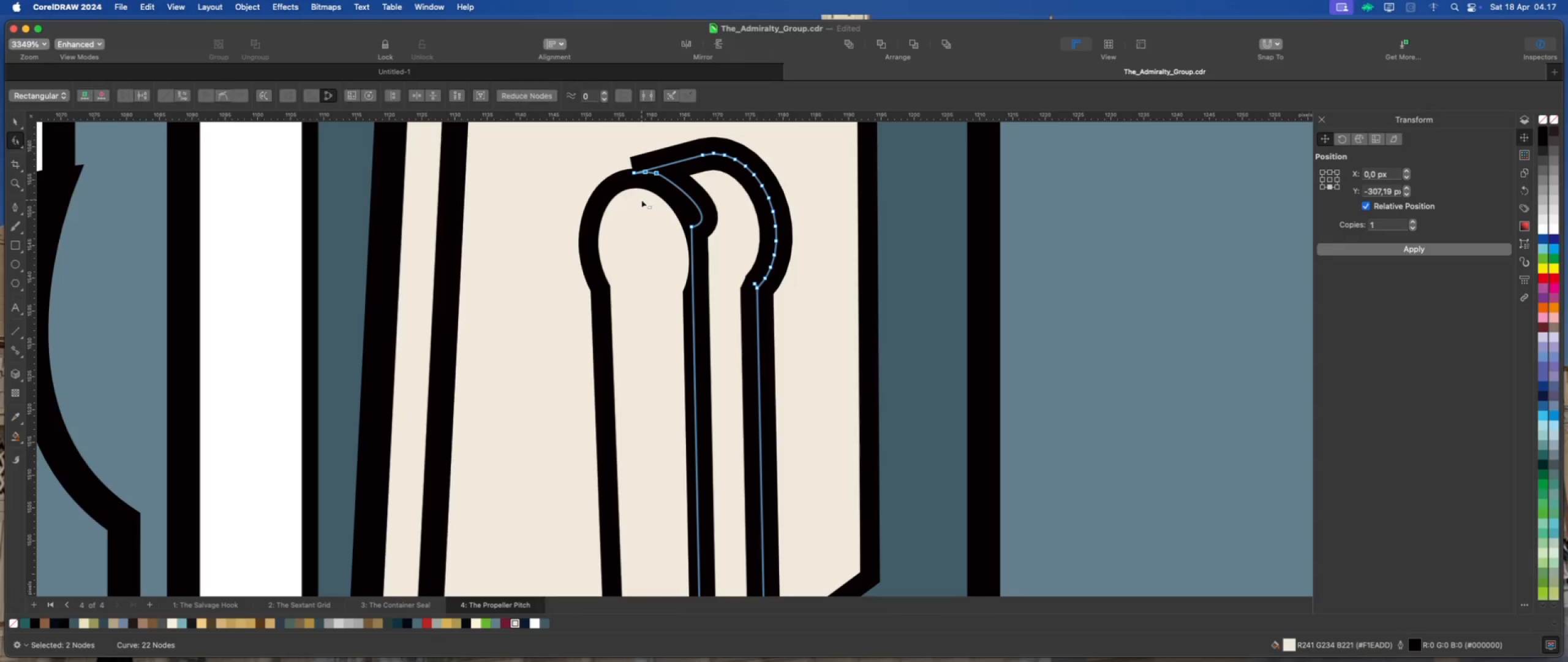 
key(Delete)
 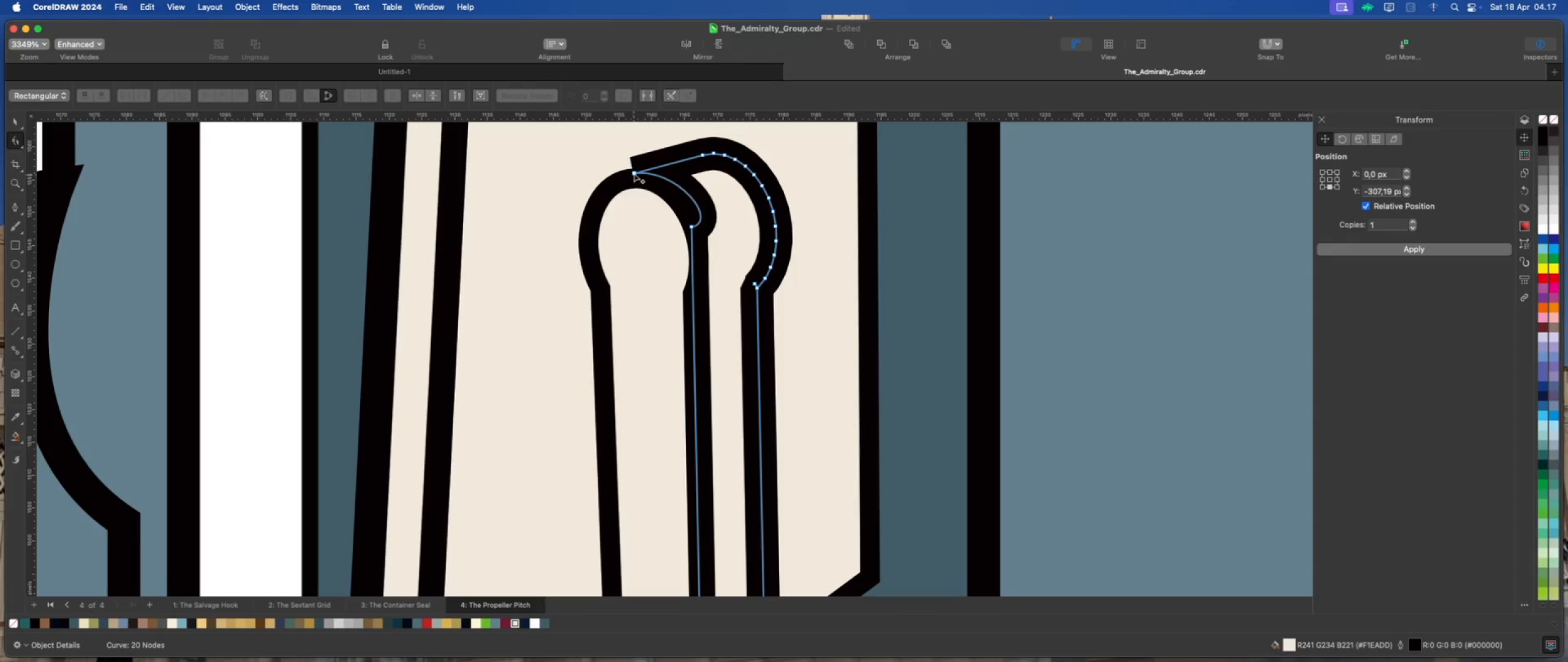 
left_click_drag(start_coordinate=[634, 173], to_coordinate=[619, 180])
 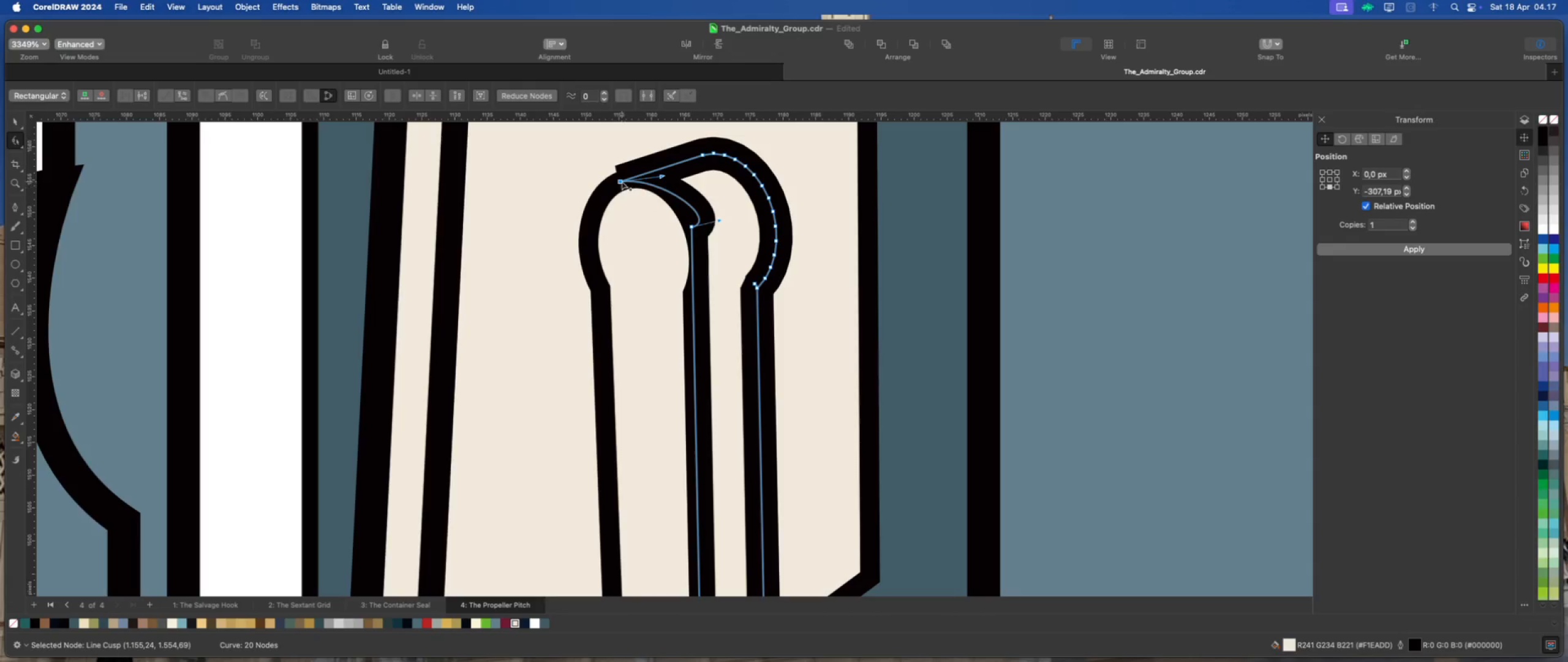 
left_click_drag(start_coordinate=[620, 181], to_coordinate=[643, 178])
 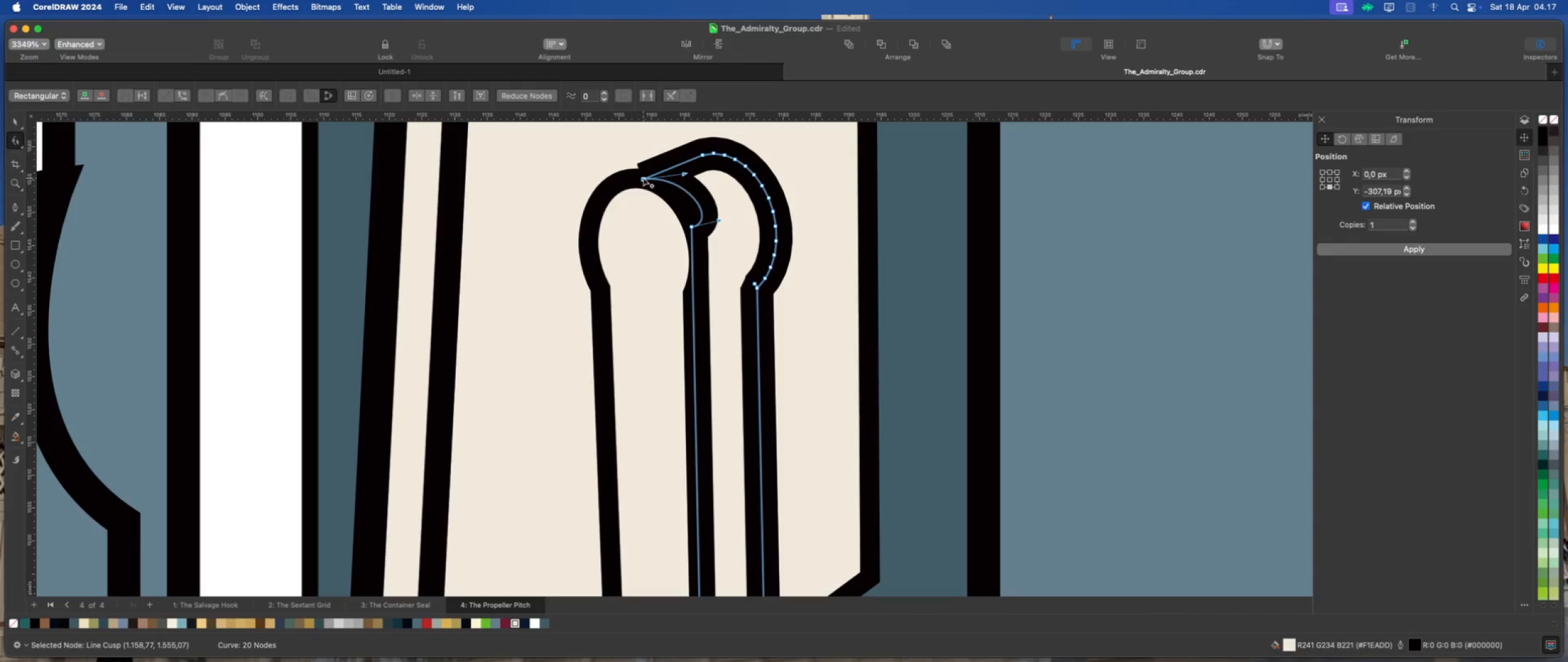 
left_click_drag(start_coordinate=[643, 178], to_coordinate=[626, 181])
 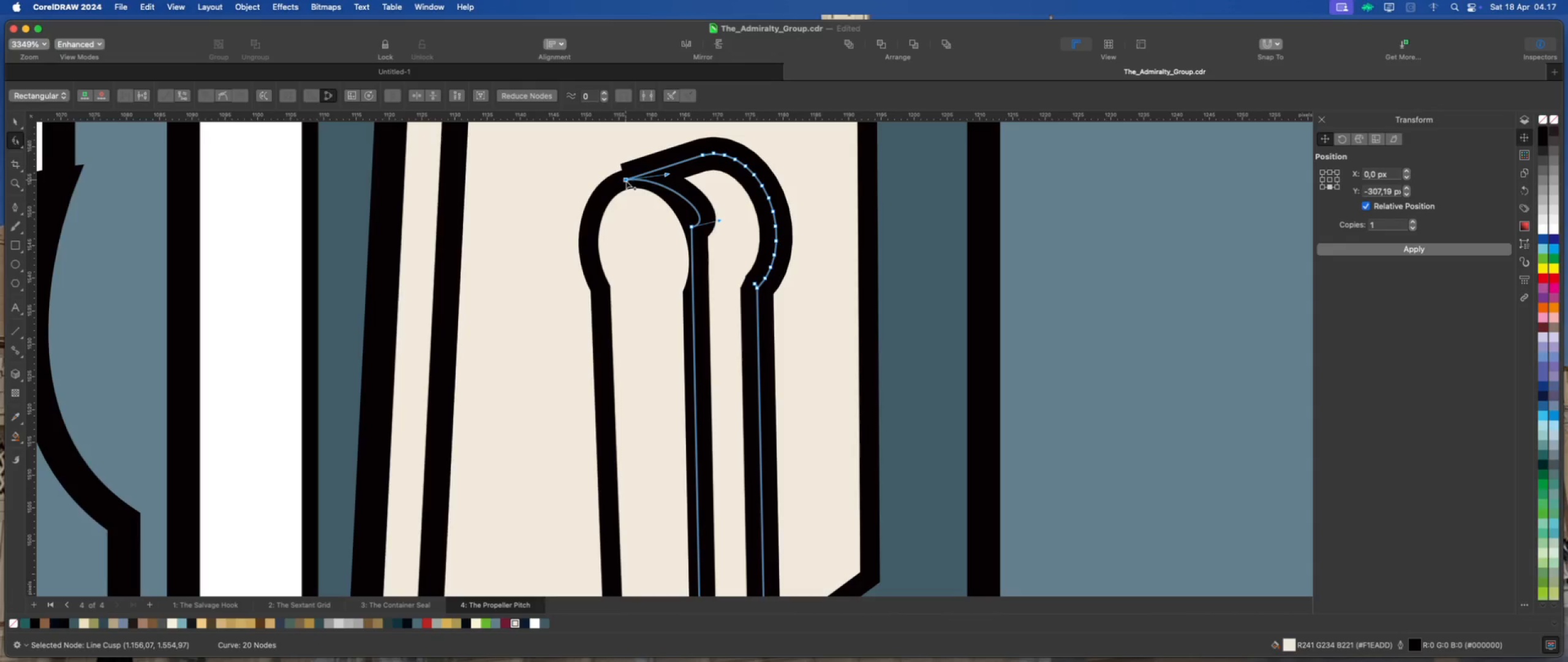 
left_click_drag(start_coordinate=[626, 181], to_coordinate=[633, 183])
 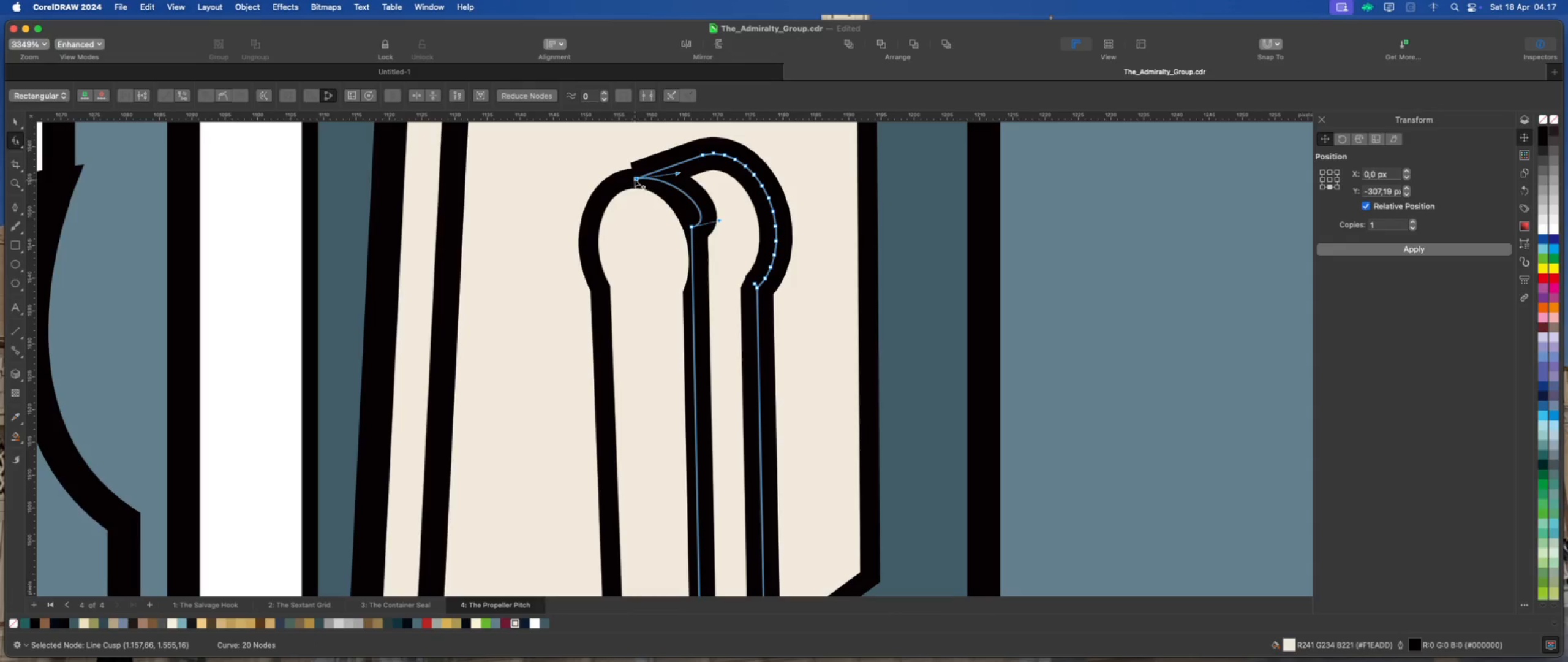 
left_click_drag(start_coordinate=[636, 178], to_coordinate=[631, 182])
 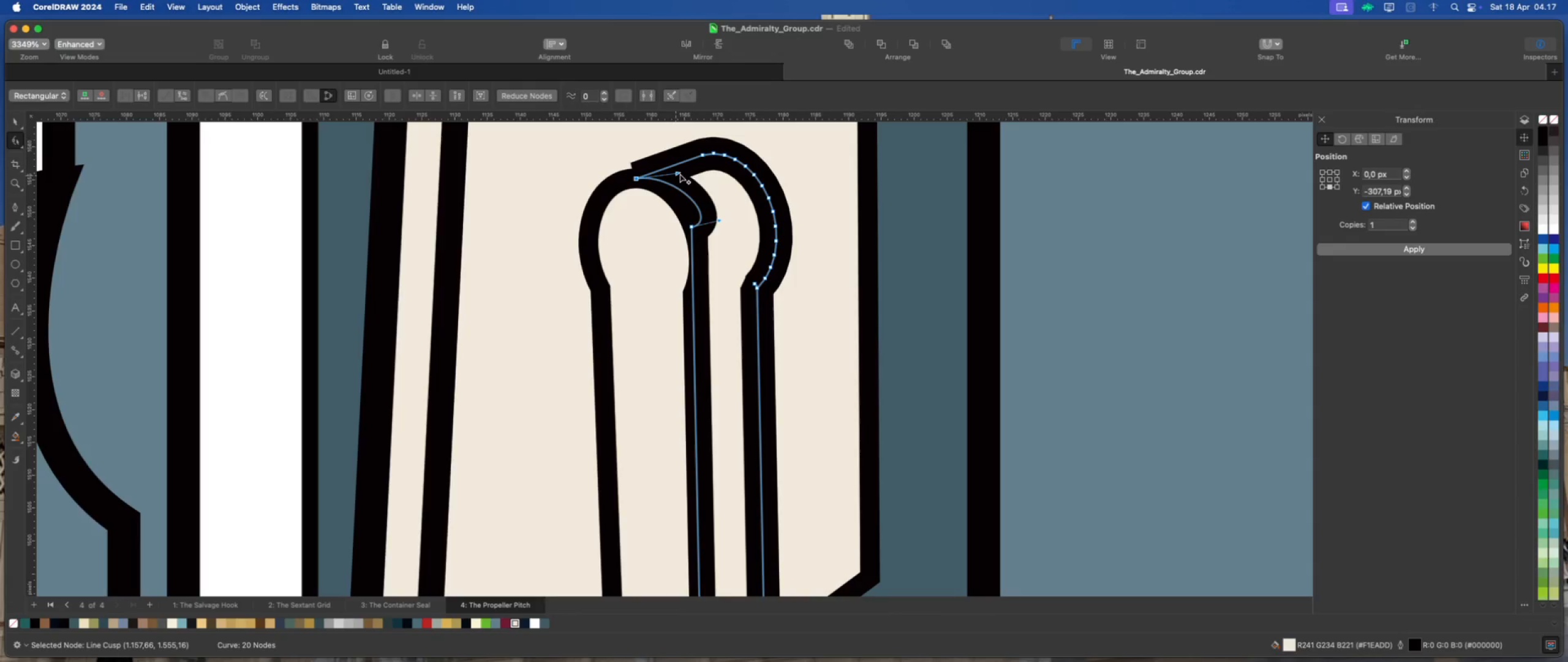 
left_click_drag(start_coordinate=[681, 172], to_coordinate=[660, 172])
 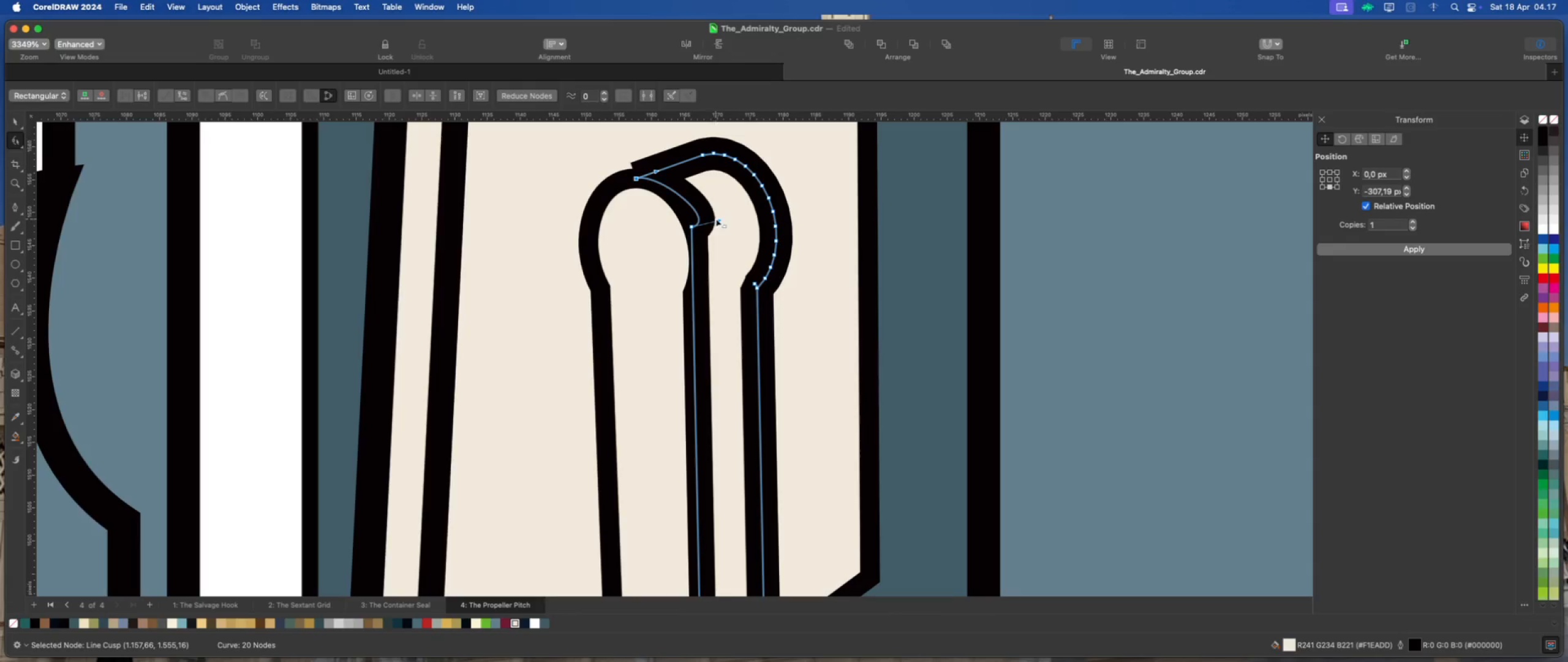 
left_click_drag(start_coordinate=[720, 219], to_coordinate=[690, 208])
 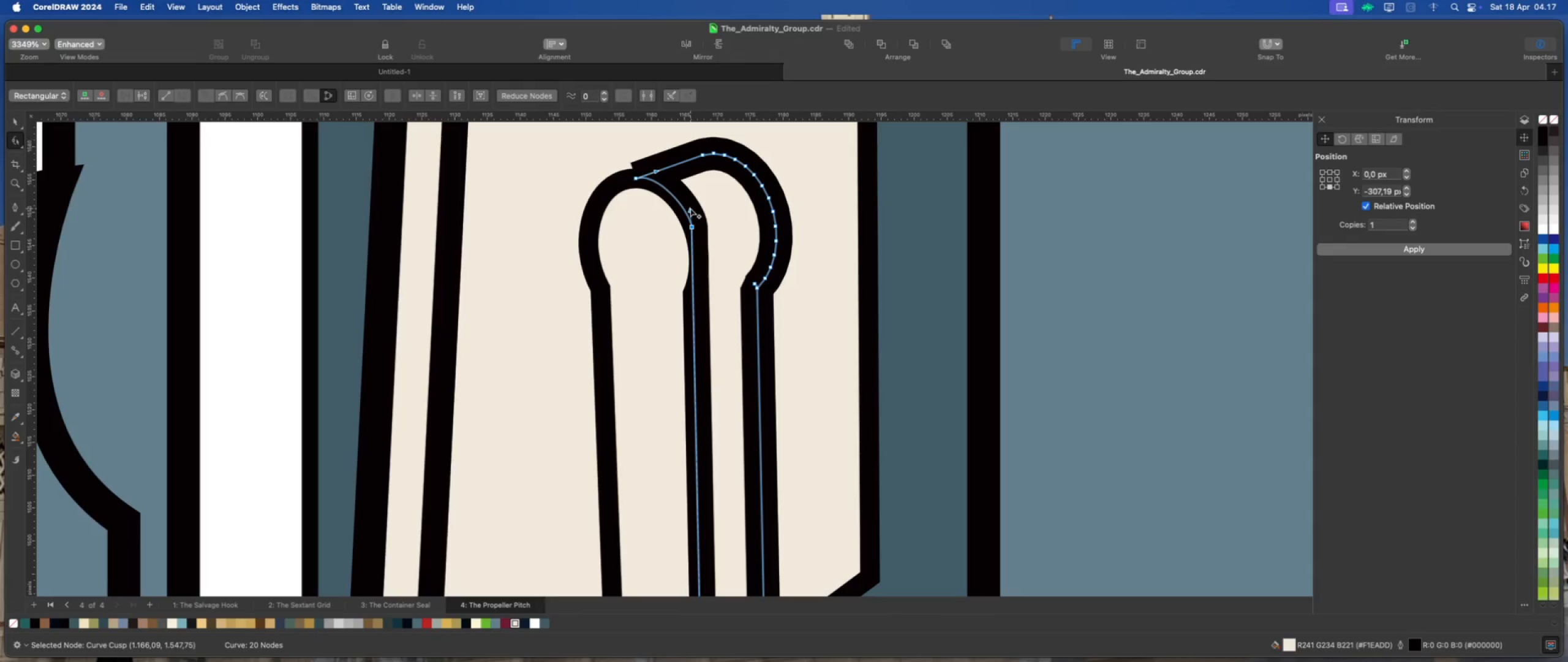 
left_click_drag(start_coordinate=[690, 208], to_coordinate=[691, 224])
 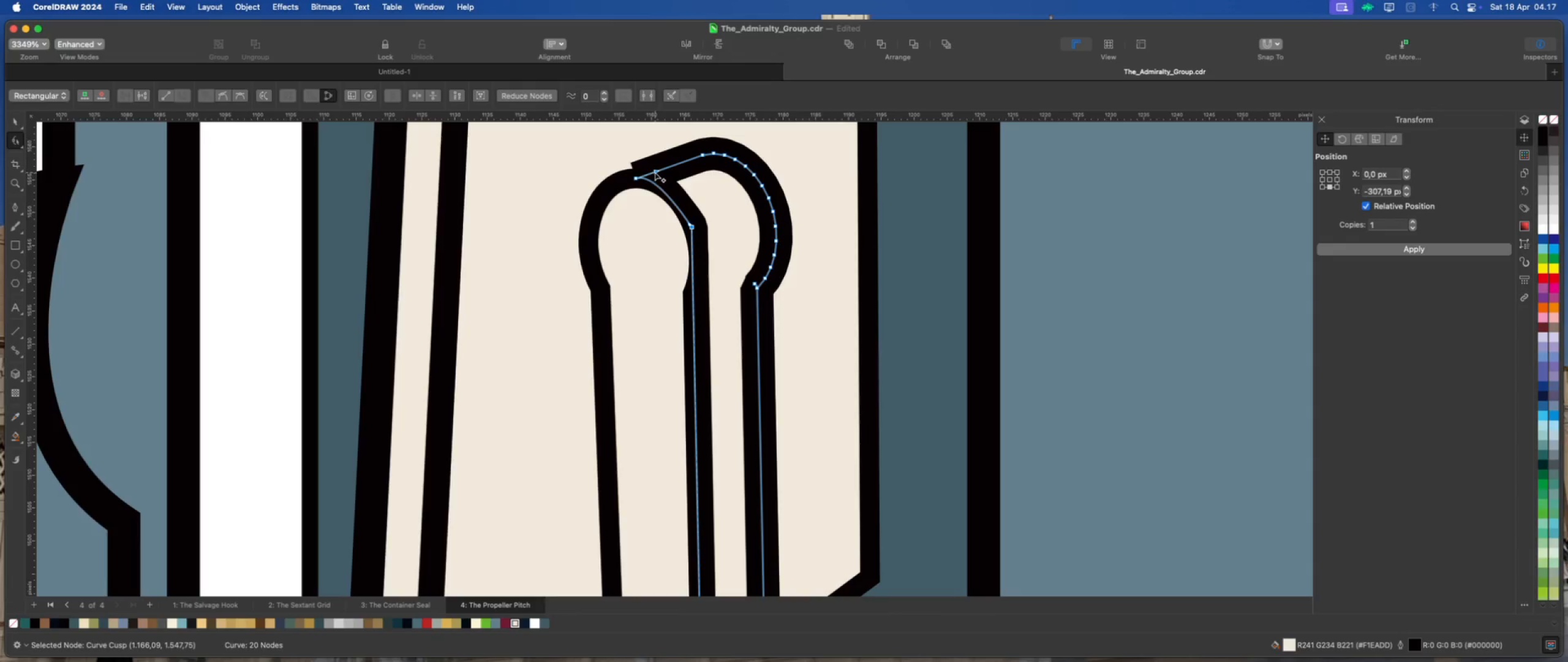 
left_click_drag(start_coordinate=[655, 172], to_coordinate=[672, 172])
 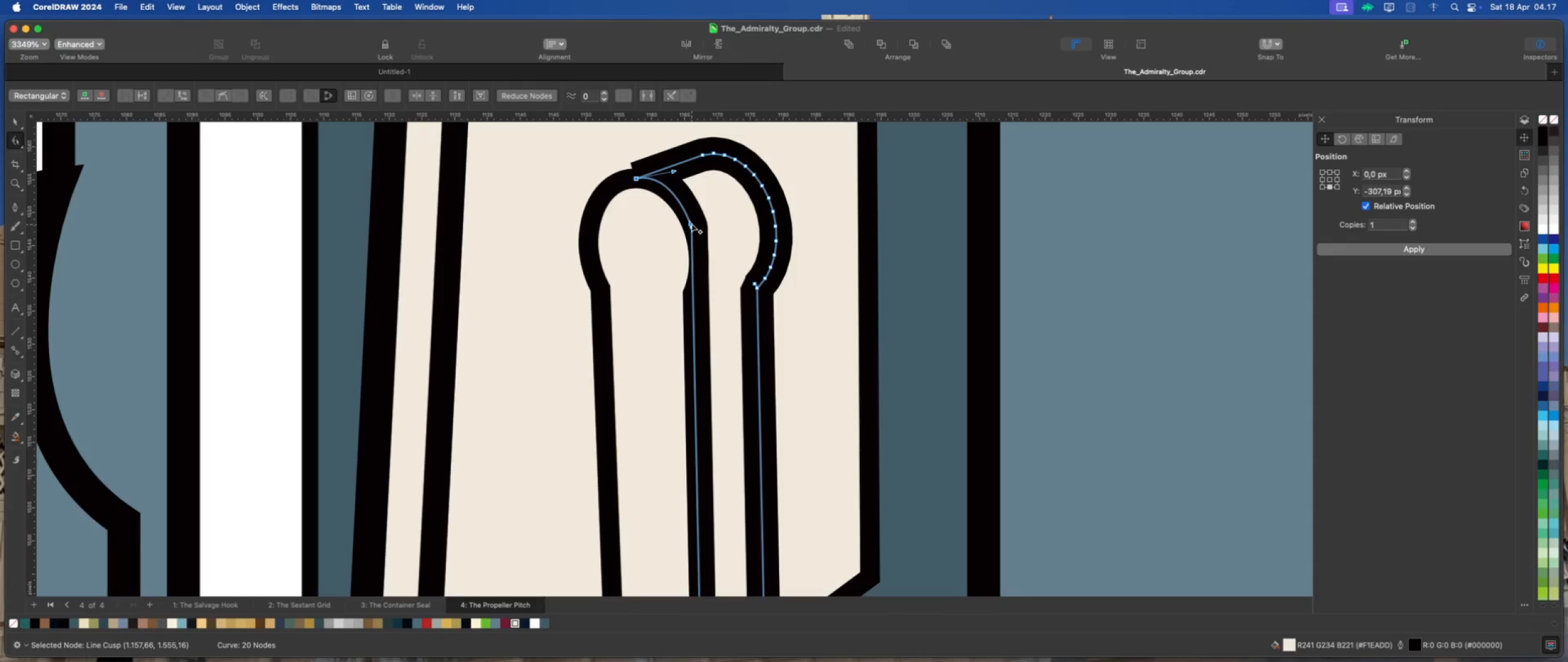 
left_click_drag(start_coordinate=[690, 221], to_coordinate=[694, 207])
 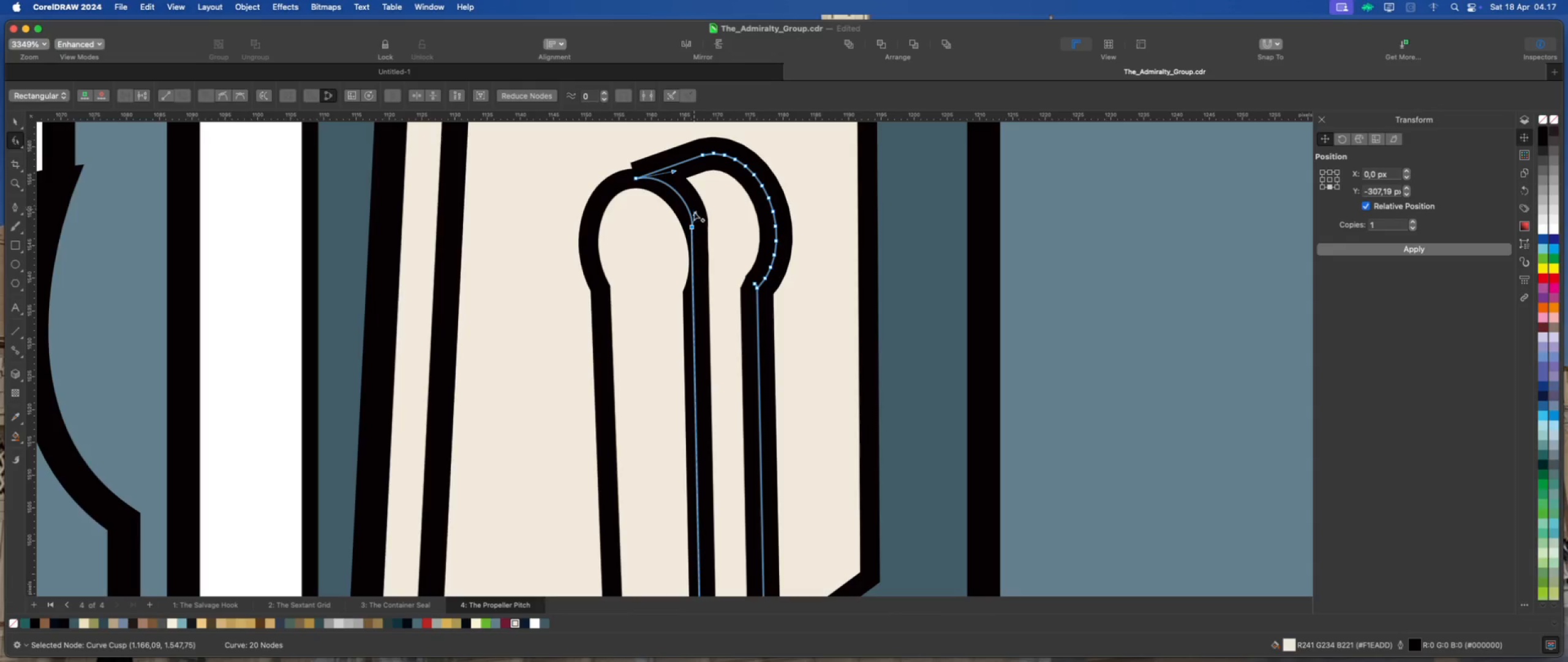 
left_click_drag(start_coordinate=[695, 214], to_coordinate=[702, 211])
 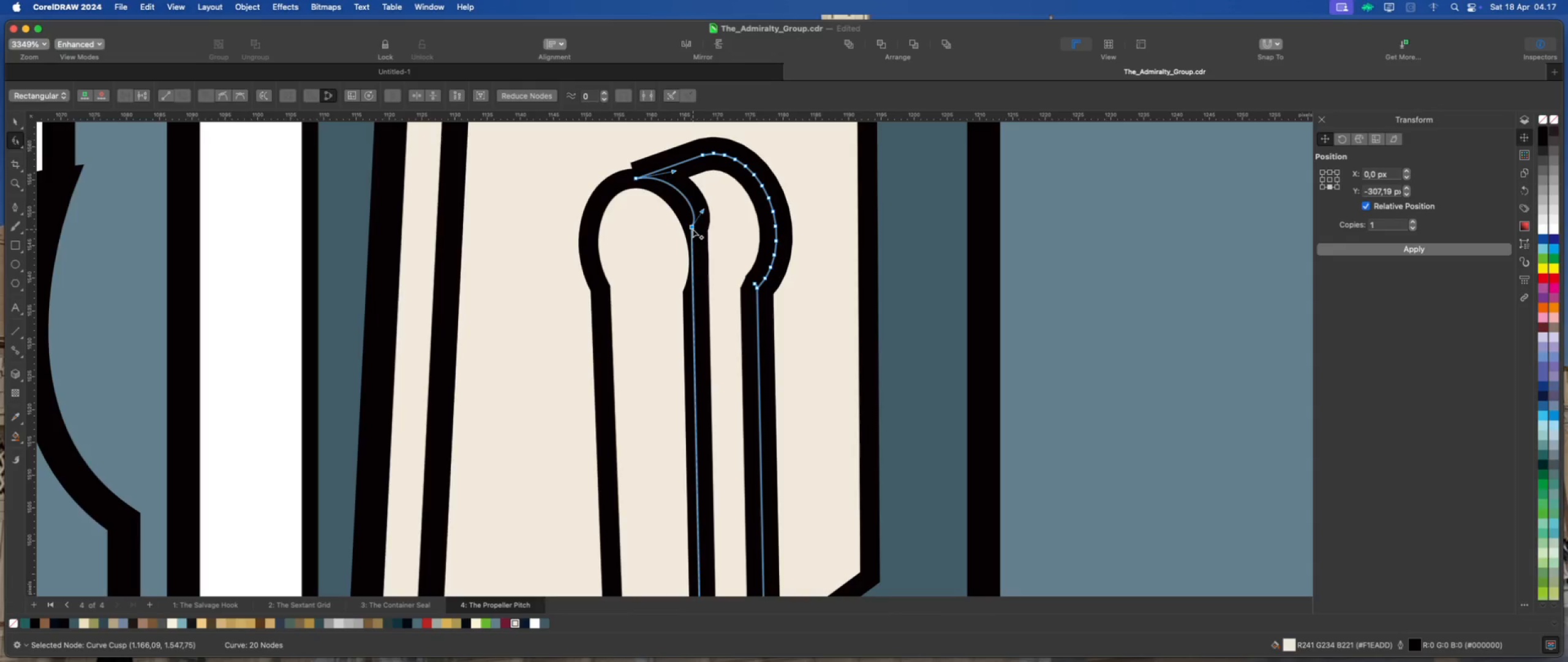 
left_click_drag(start_coordinate=[690, 225], to_coordinate=[692, 290])
 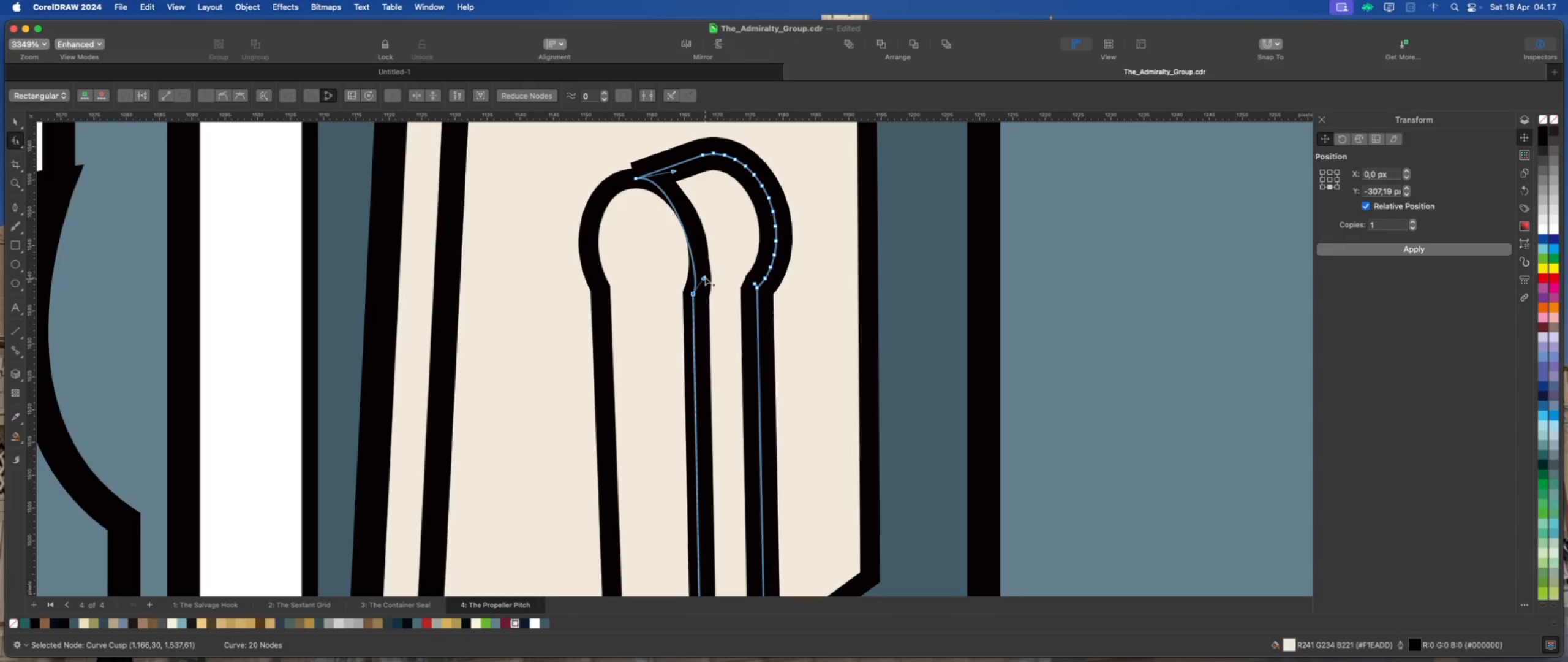 
left_click_drag(start_coordinate=[705, 276], to_coordinate=[723, 221])
 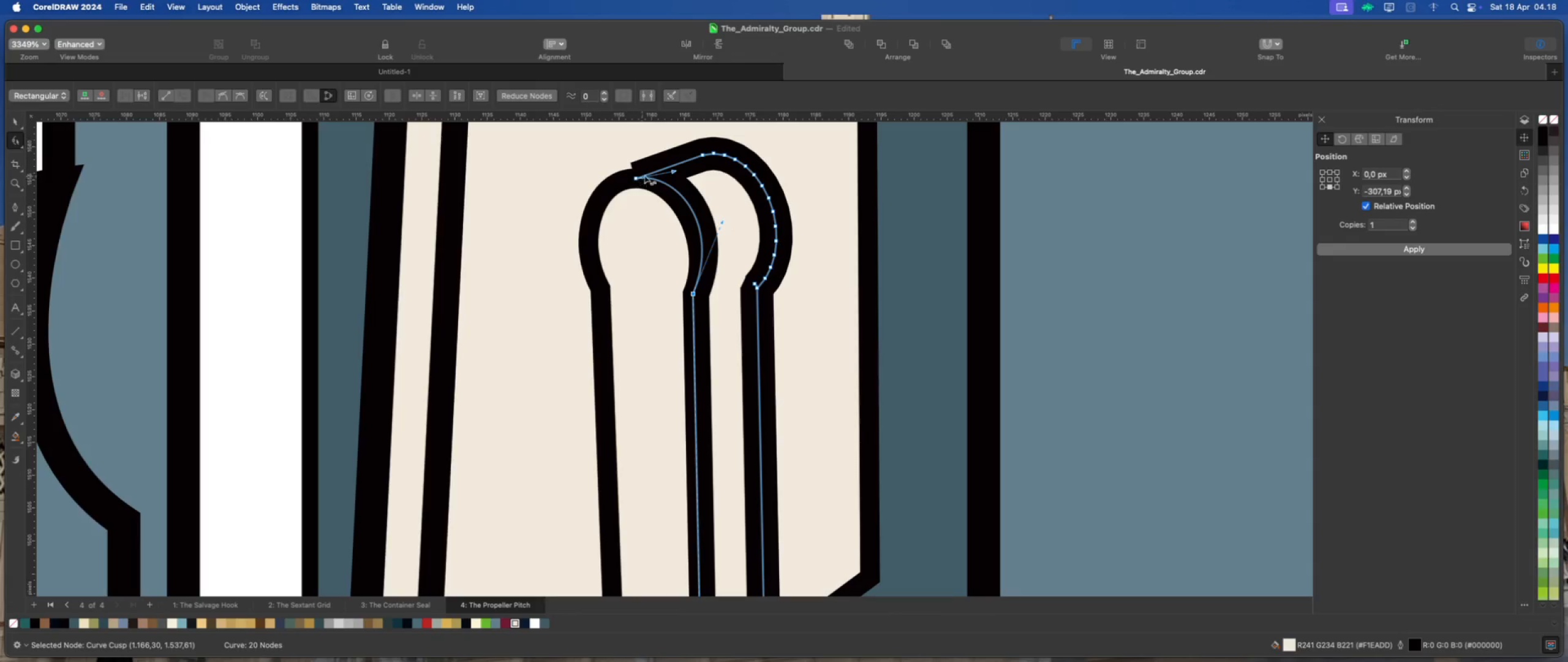 
left_click_drag(start_coordinate=[635, 176], to_coordinate=[628, 178])
 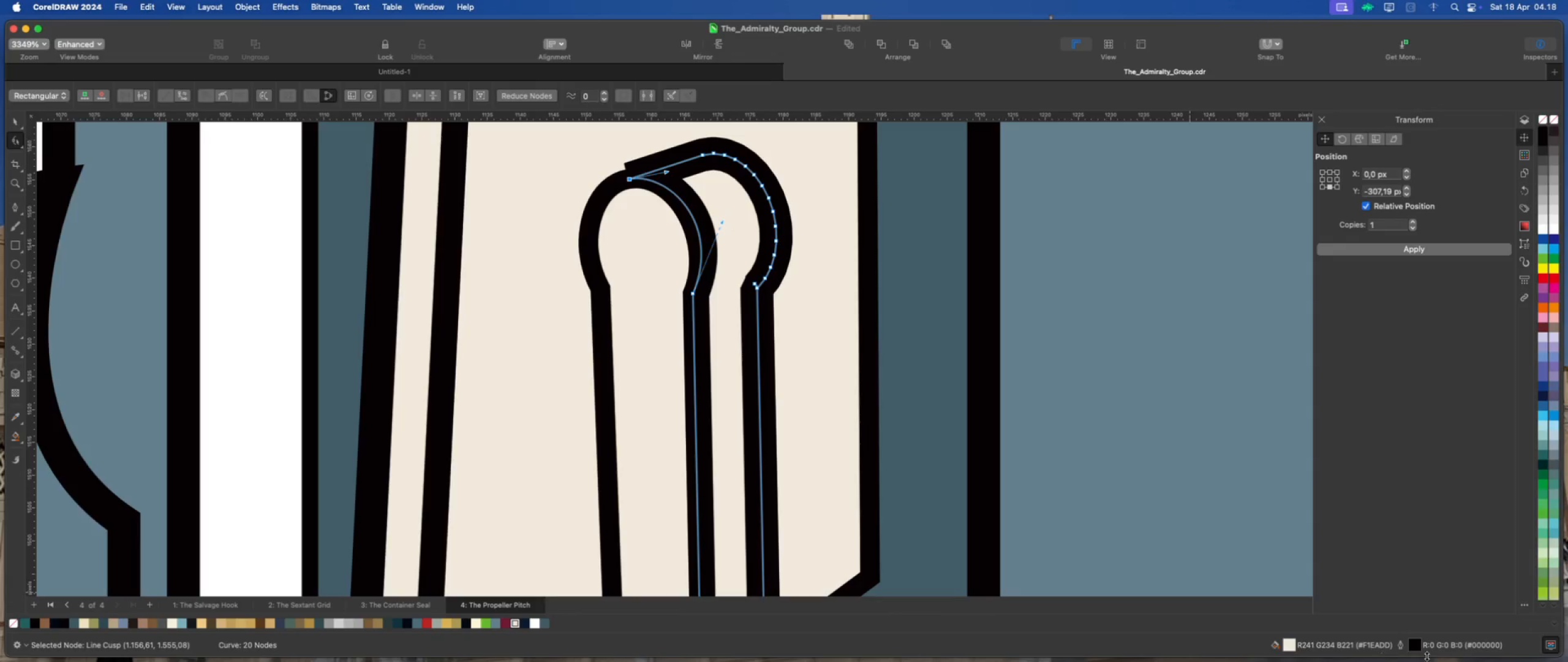 
double_click([1412, 647])
 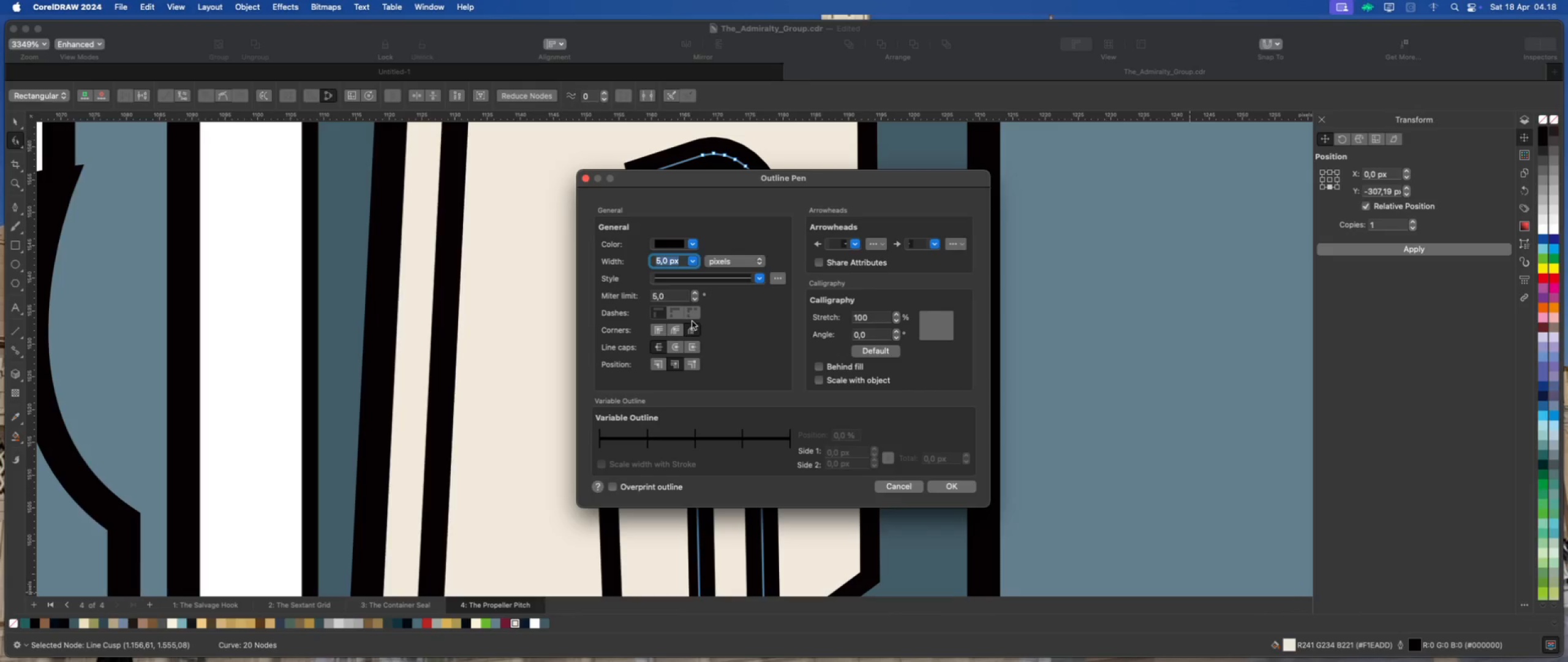 
left_click([676, 333])
 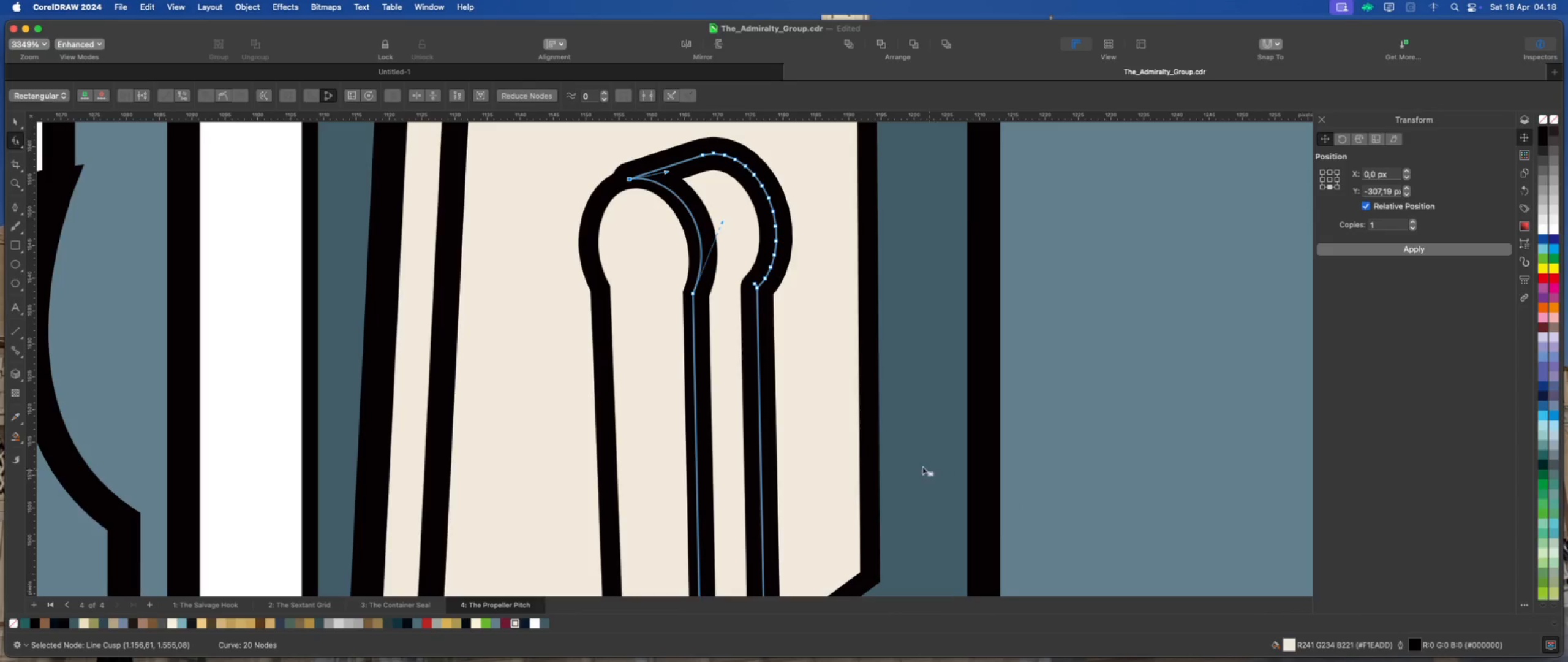 
scroll: coordinate [751, 291], scroll_direction: down, amount: 18.0
 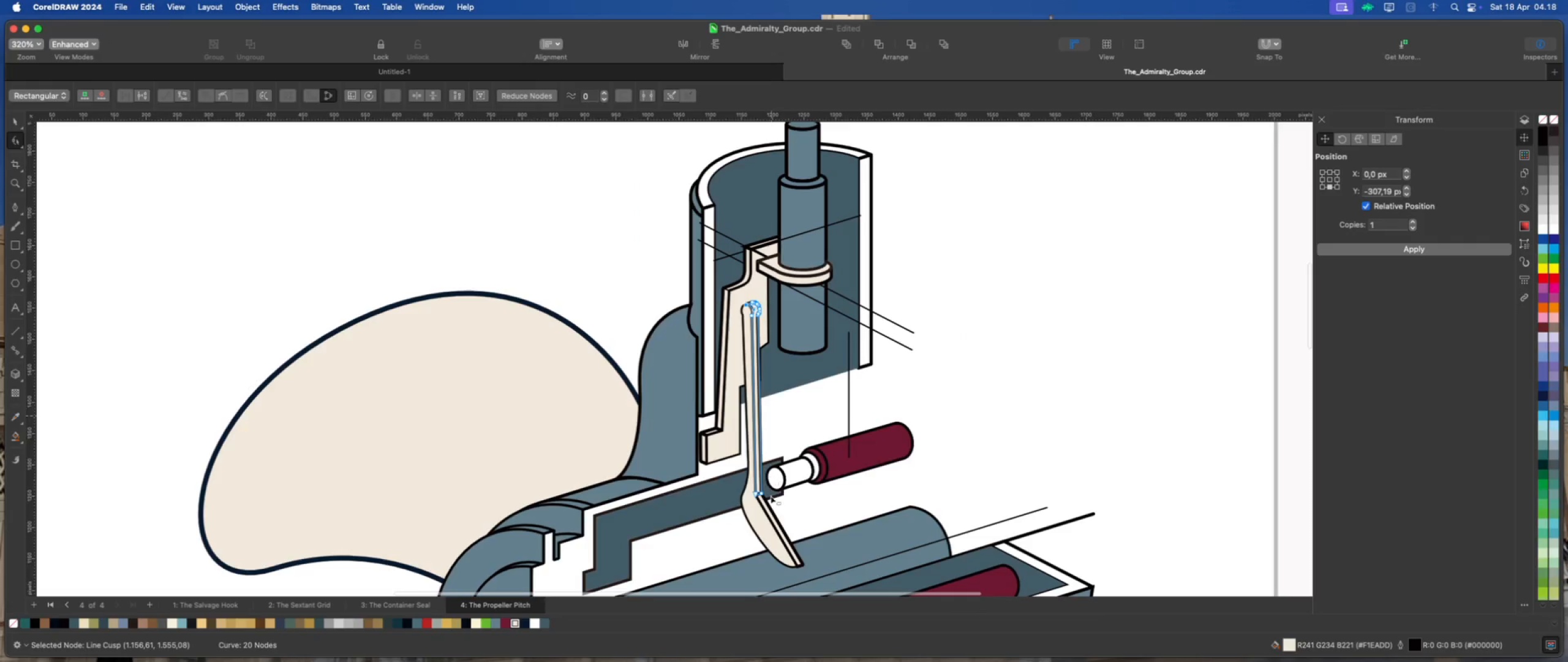 
scroll: coordinate [785, 541], scroll_direction: up, amount: 7.0
 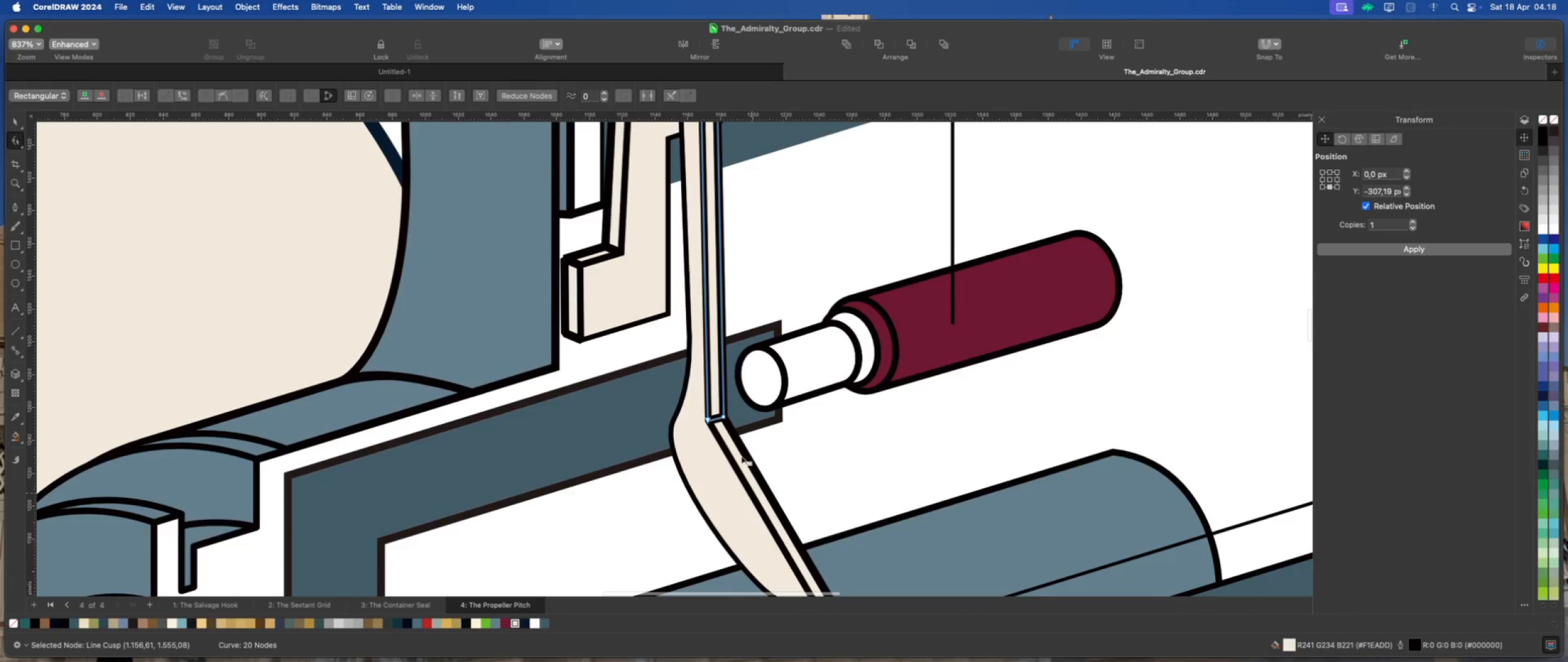 
scroll: coordinate [737, 466], scroll_direction: down, amount: 5.0
 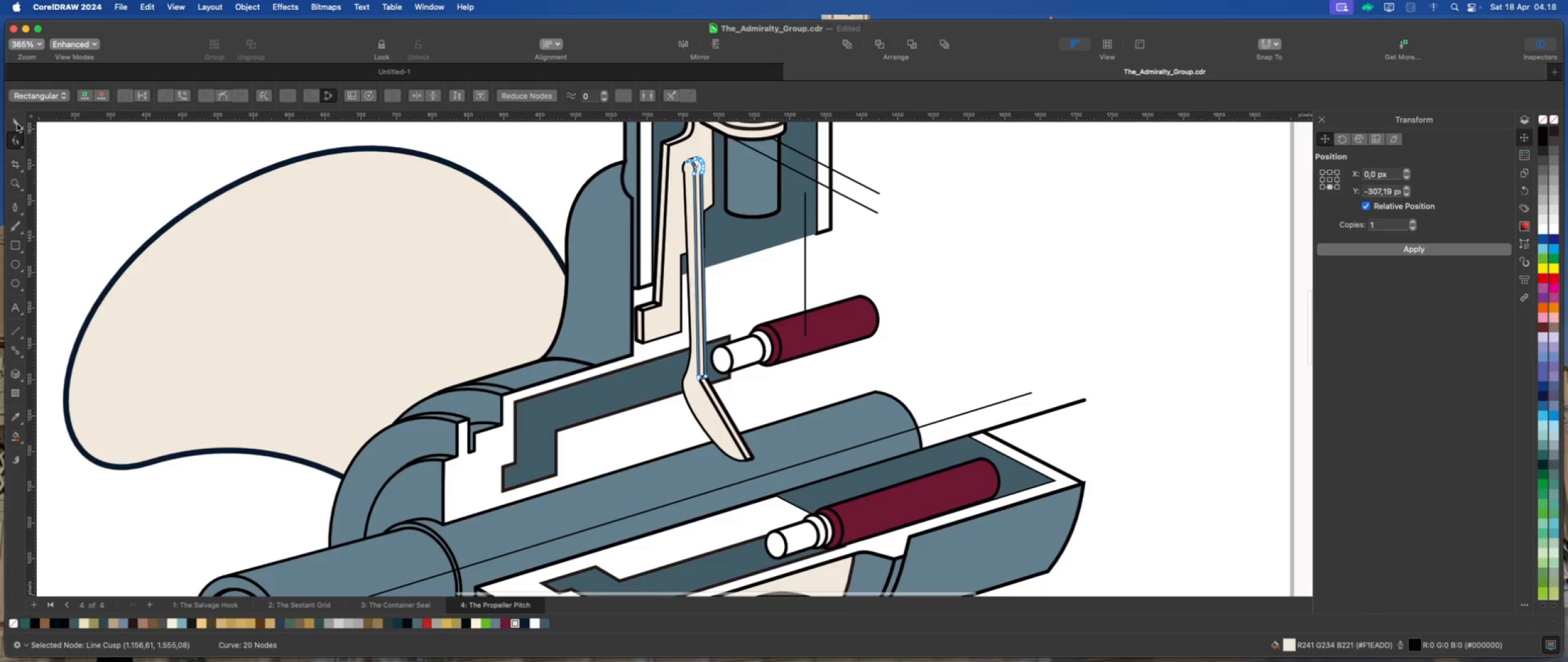 
double_click([108, 179])
 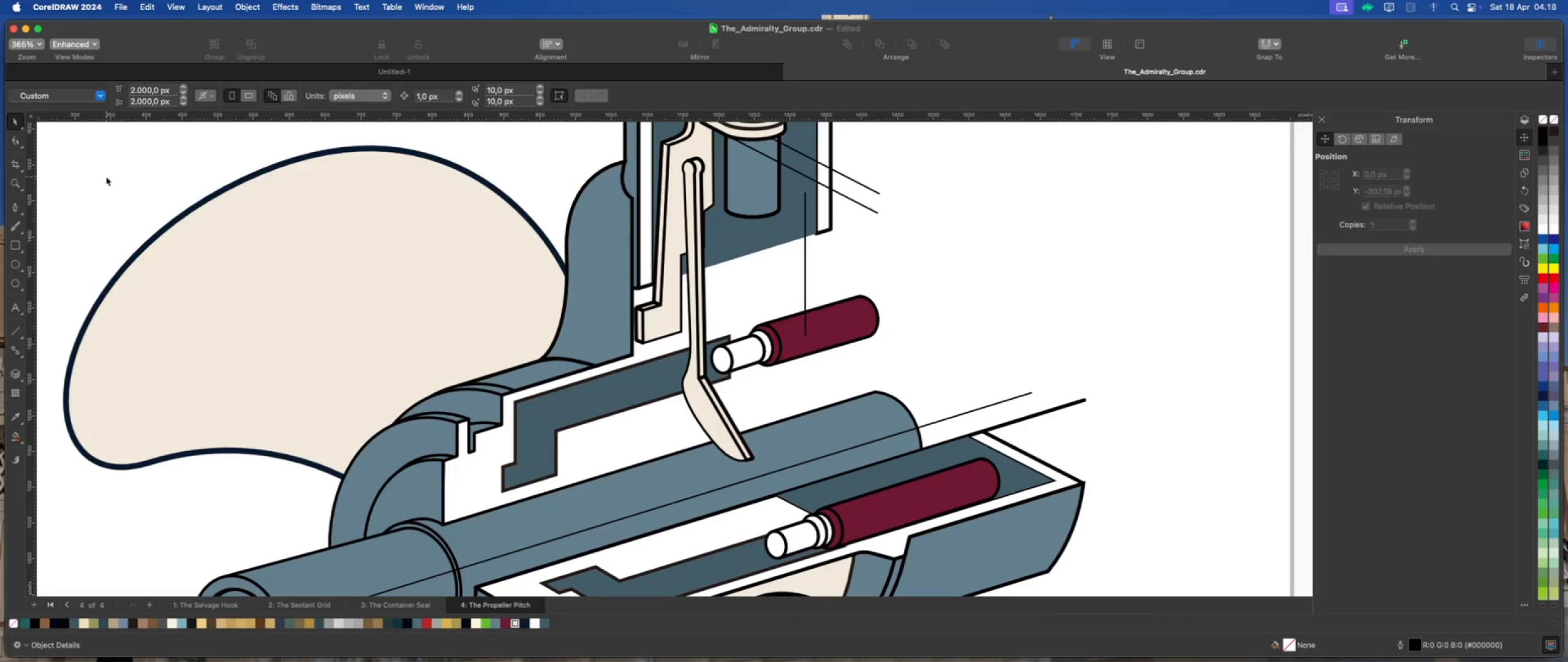 
wait(5.35)
 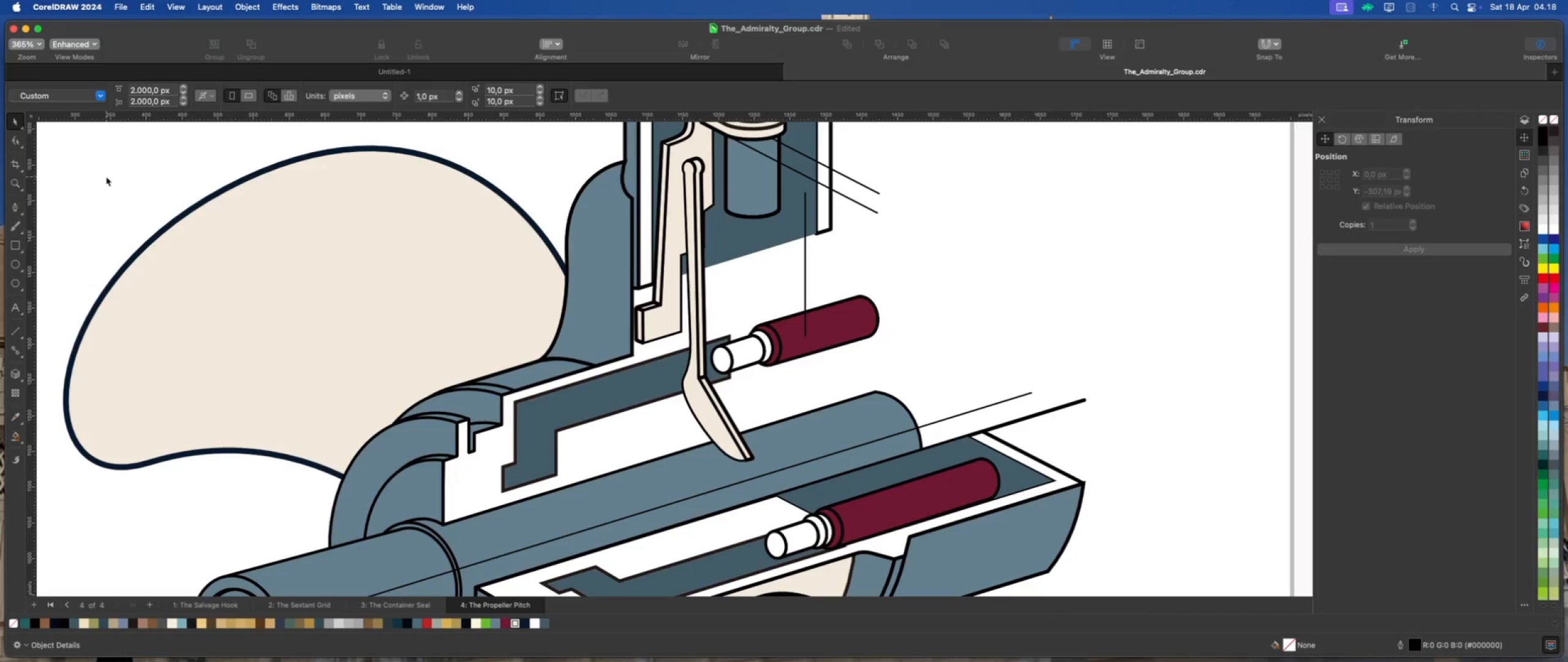 
scroll: coordinate [469, 283], scroll_direction: down, amount: 2.0
 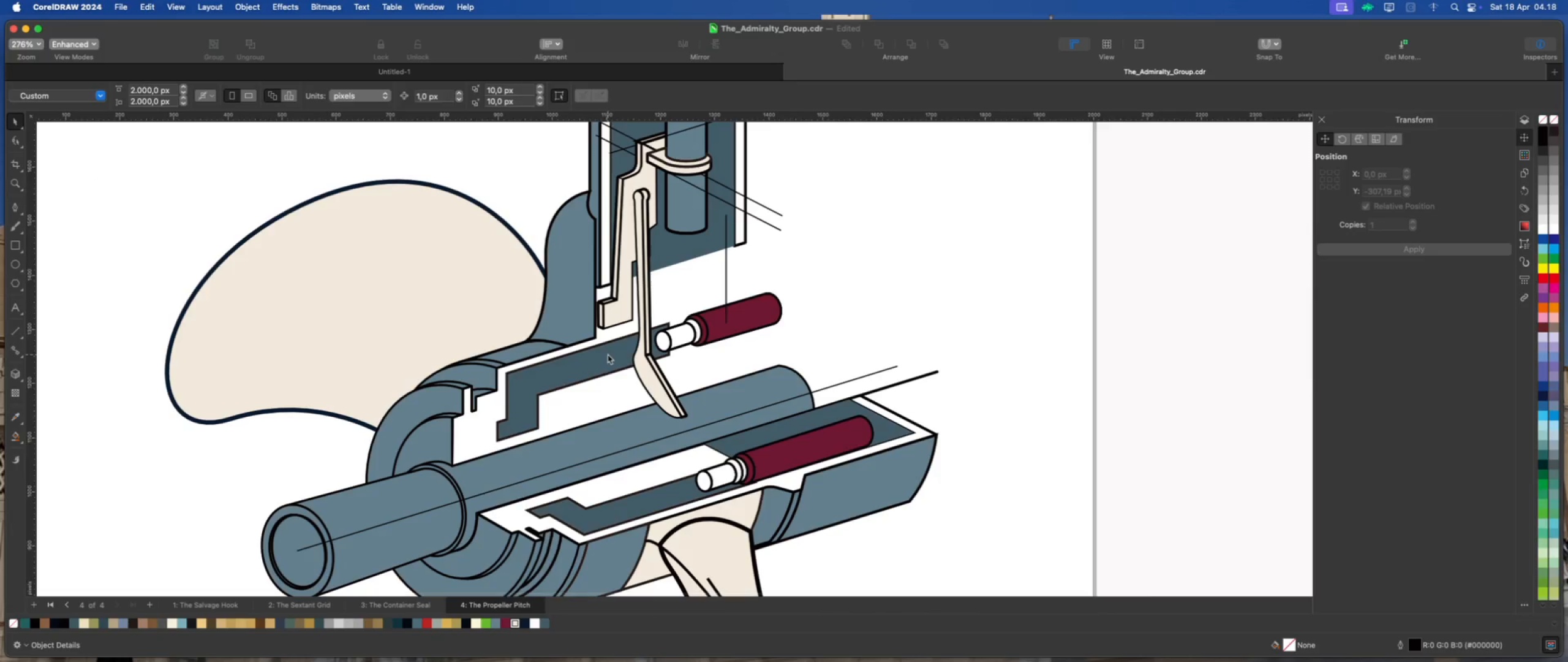 
scroll: coordinate [643, 435], scroll_direction: up, amount: 3.0
 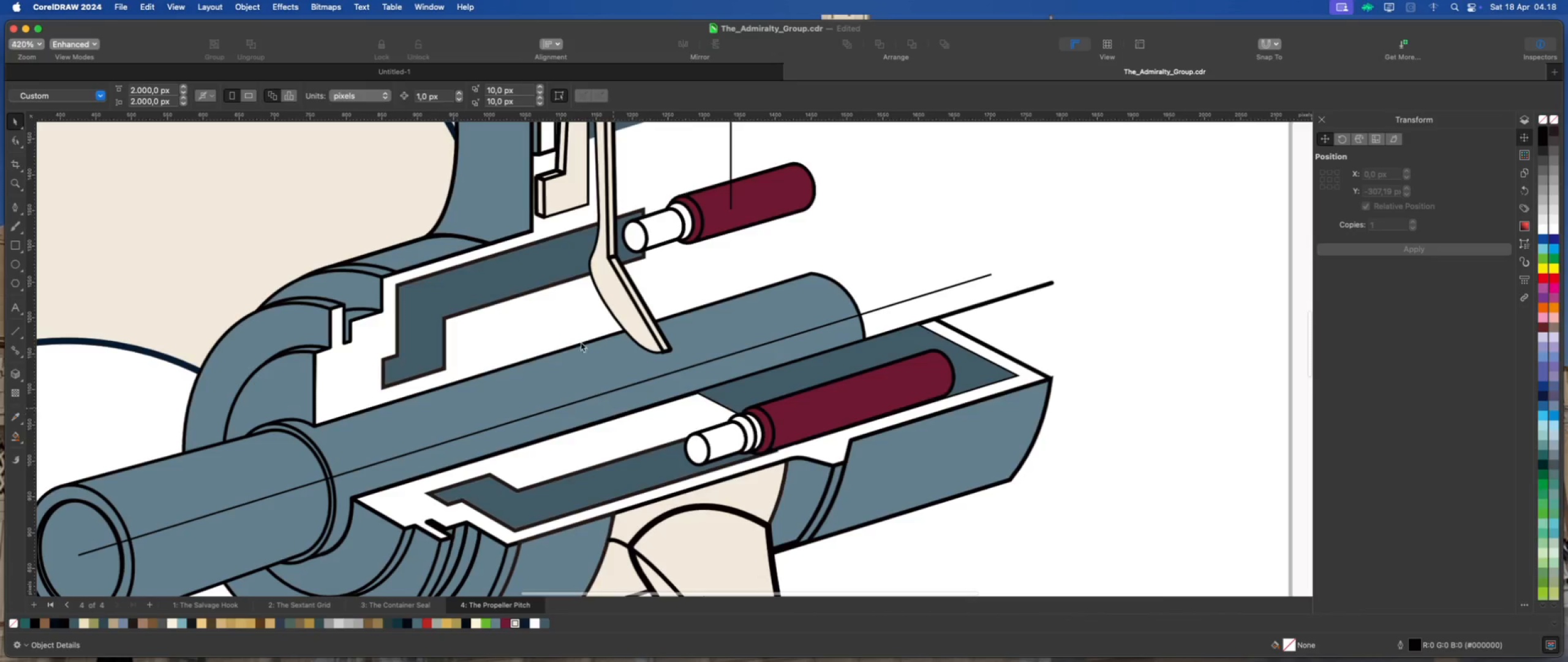 
scroll: coordinate [590, 311], scroll_direction: down, amount: 2.0
 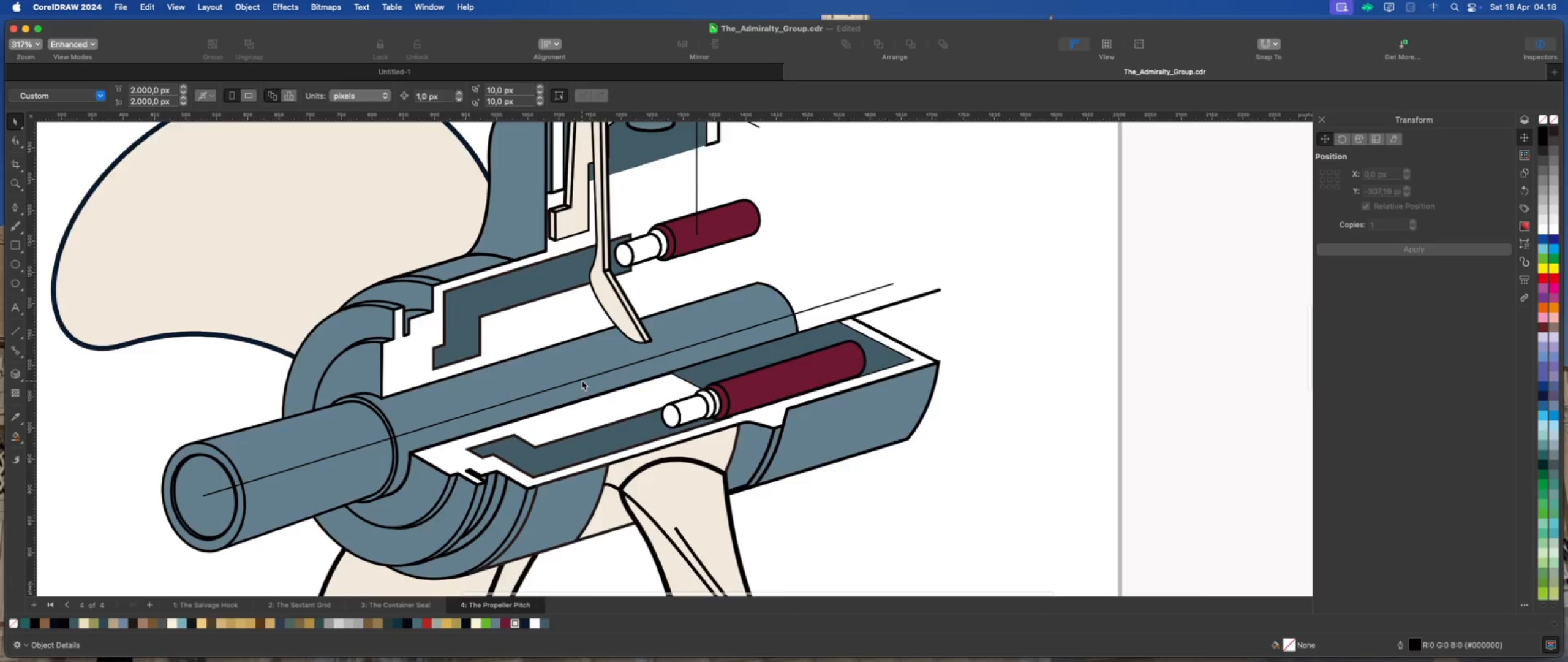 
scroll: coordinate [582, 381], scroll_direction: up, amount: 2.0
 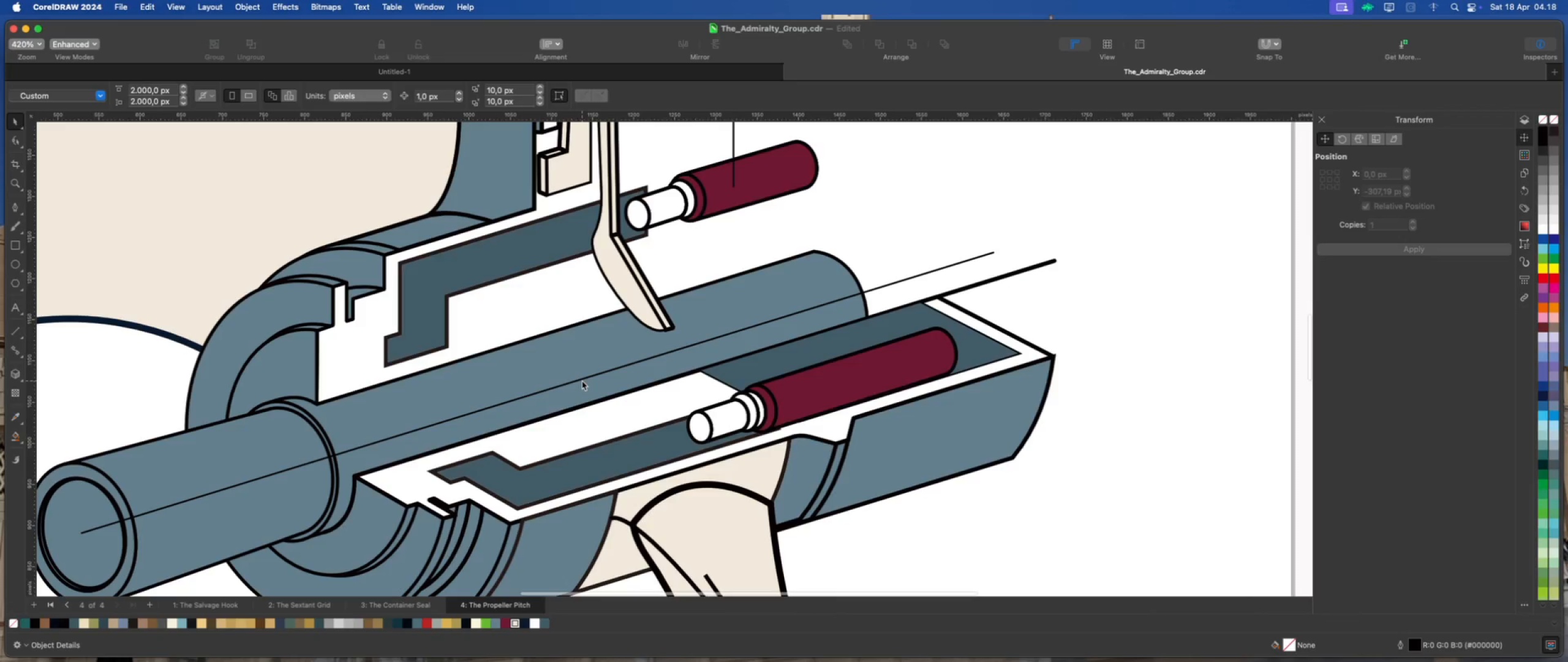 
left_click([582, 380])
 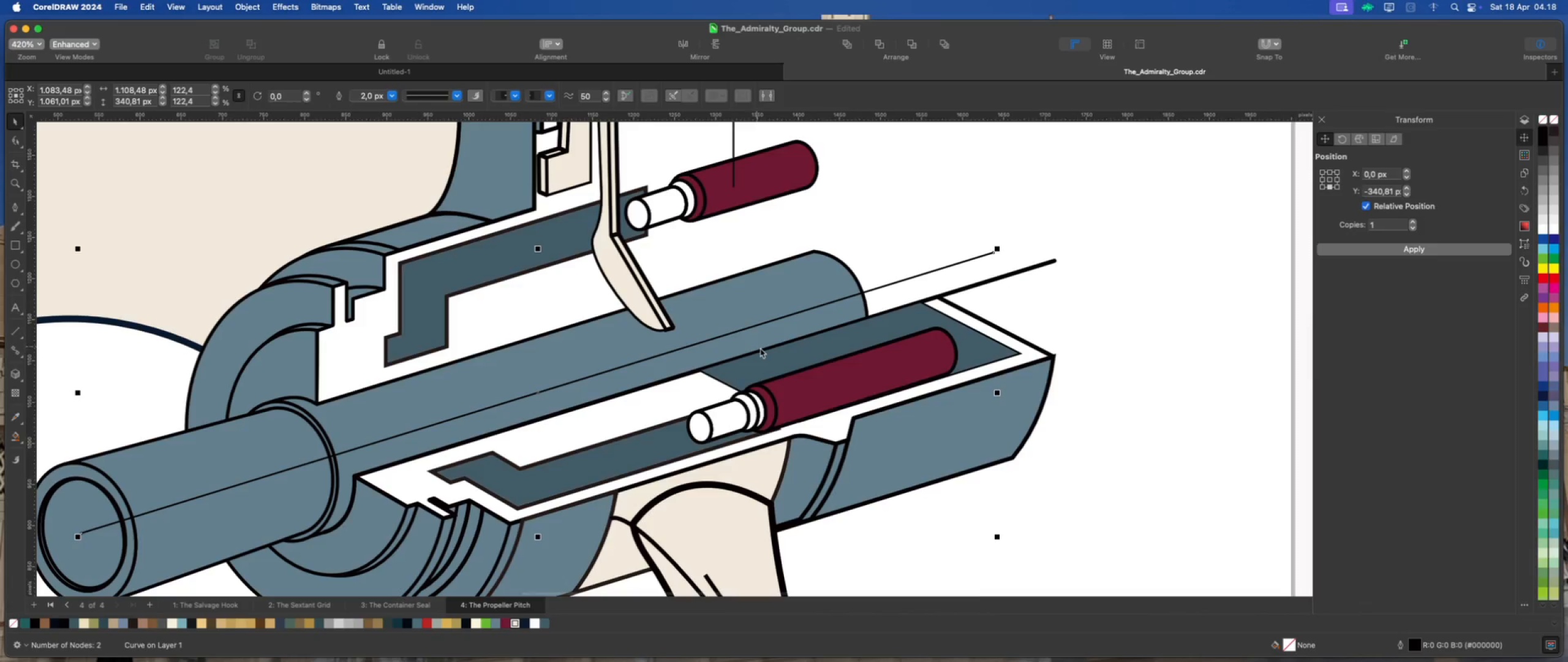 
key(Meta+D)
 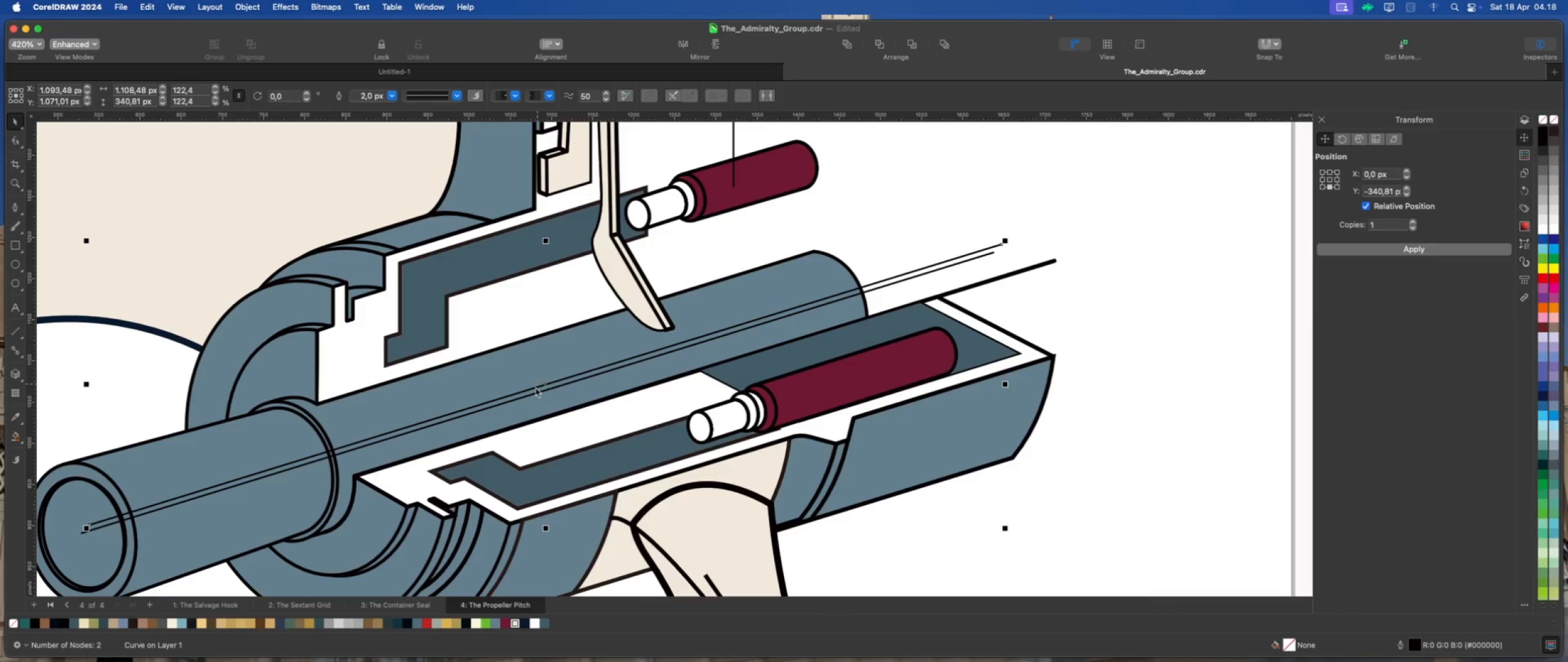 
left_click_drag(start_coordinate=[535, 388], to_coordinate=[489, 370])
 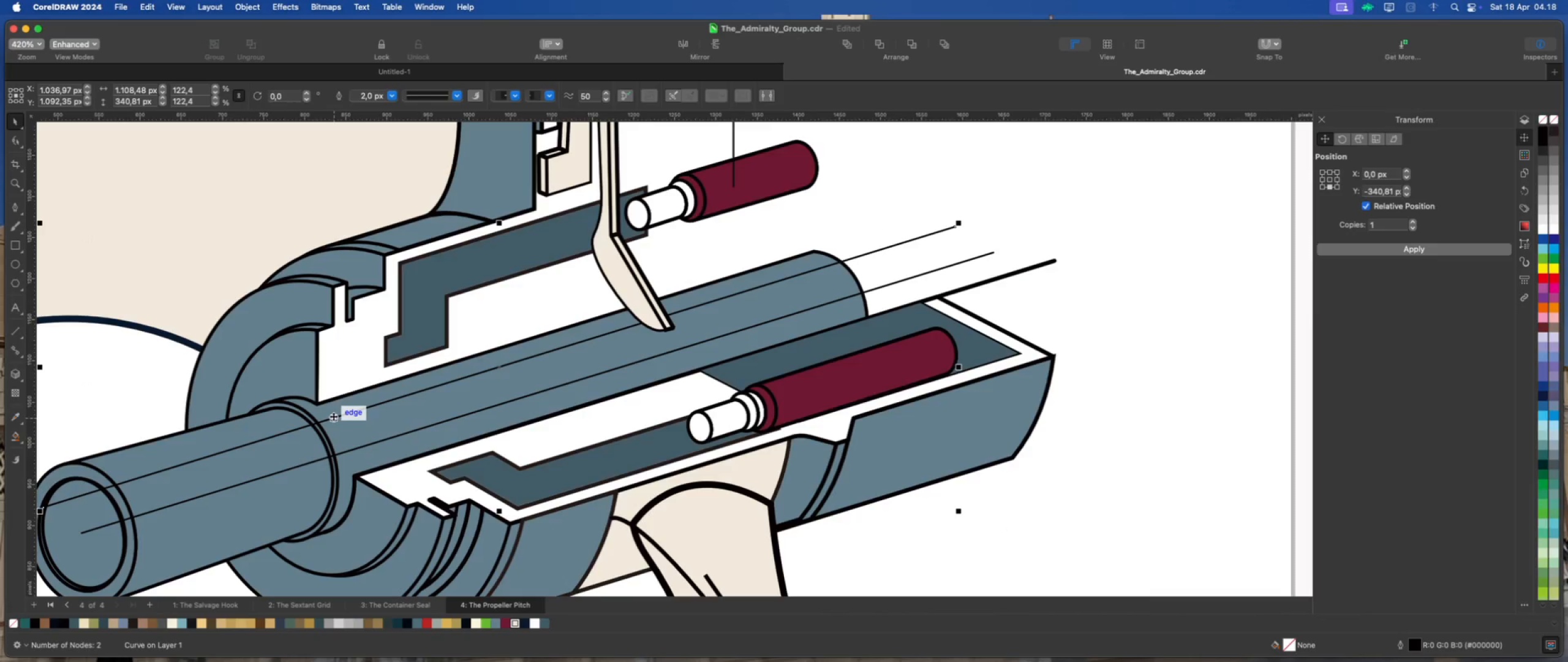 
left_click_drag(start_coordinate=[333, 416], to_coordinate=[320, 404])
 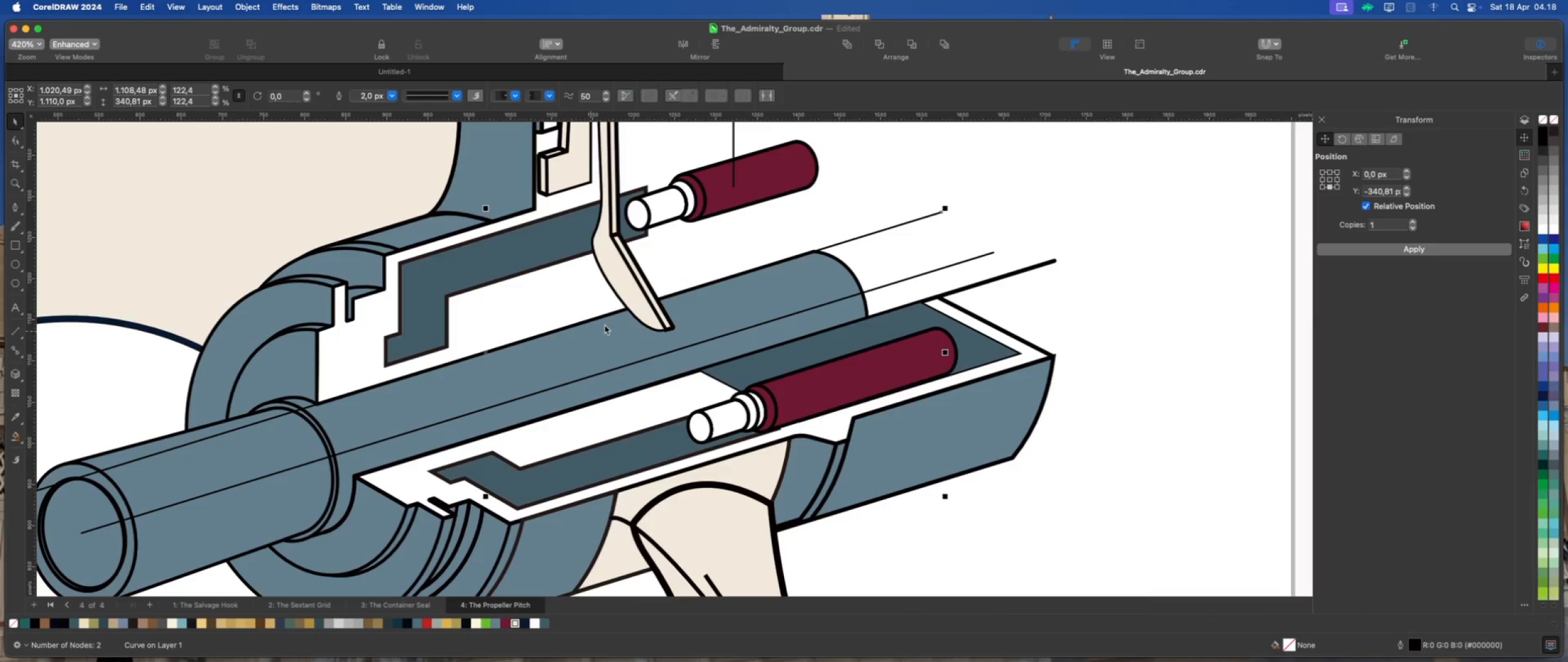 
scroll: coordinate [810, 281], scroll_direction: down, amount: 7.0
 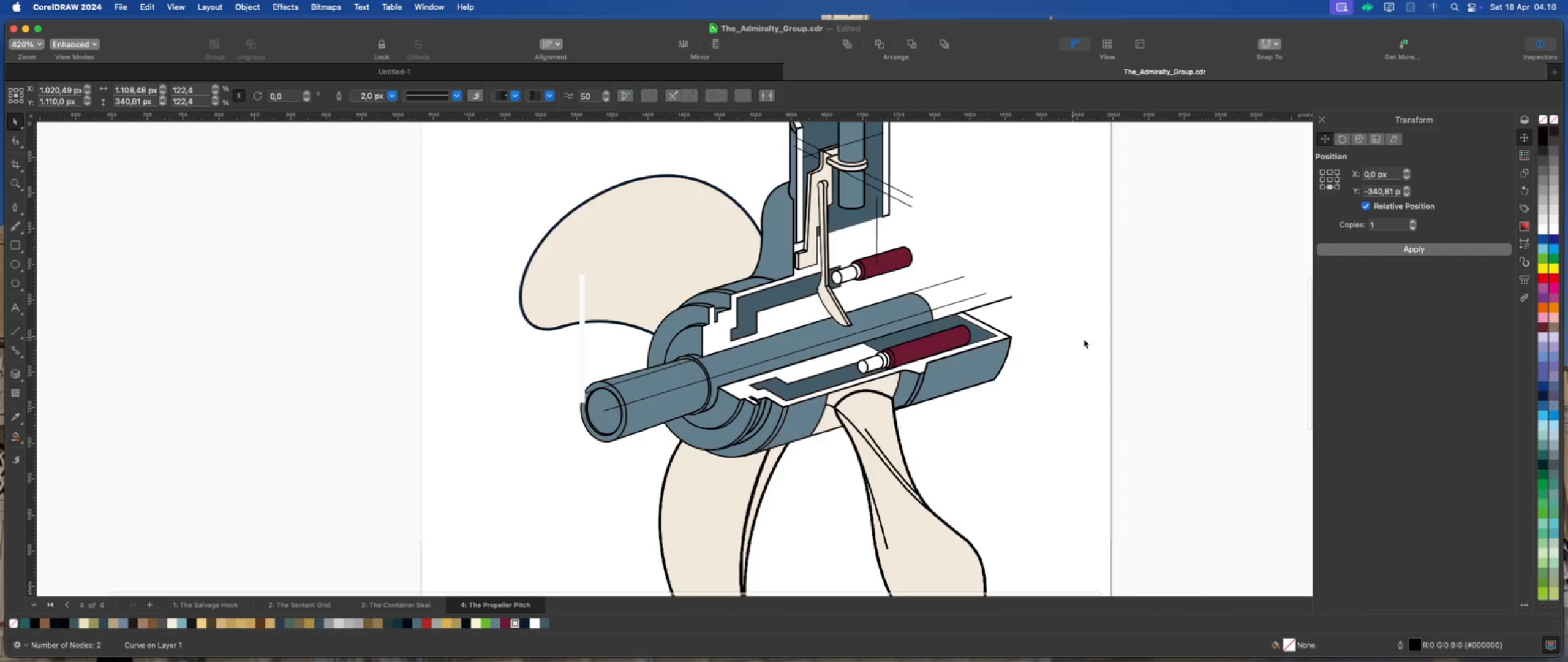 
left_click([1104, 339])
 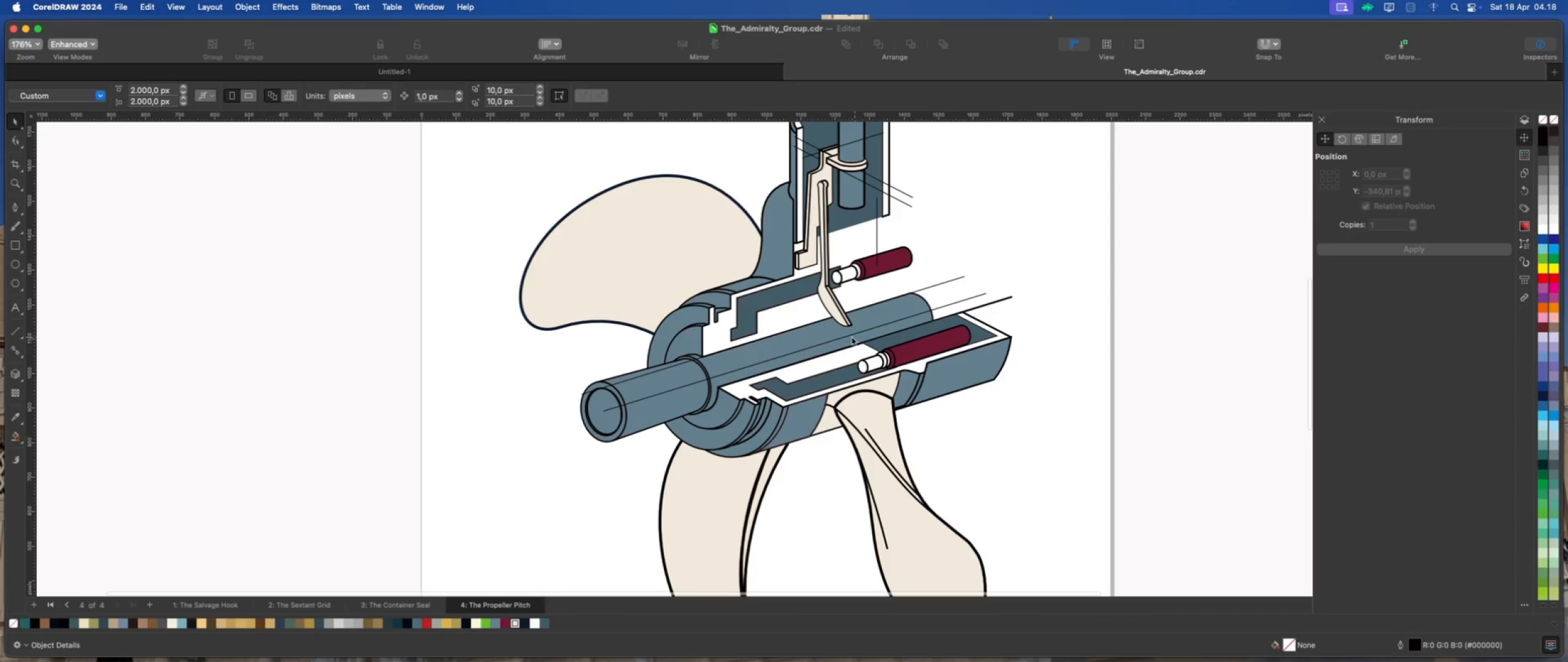 
scroll: coordinate [827, 330], scroll_direction: down, amount: 2.0
 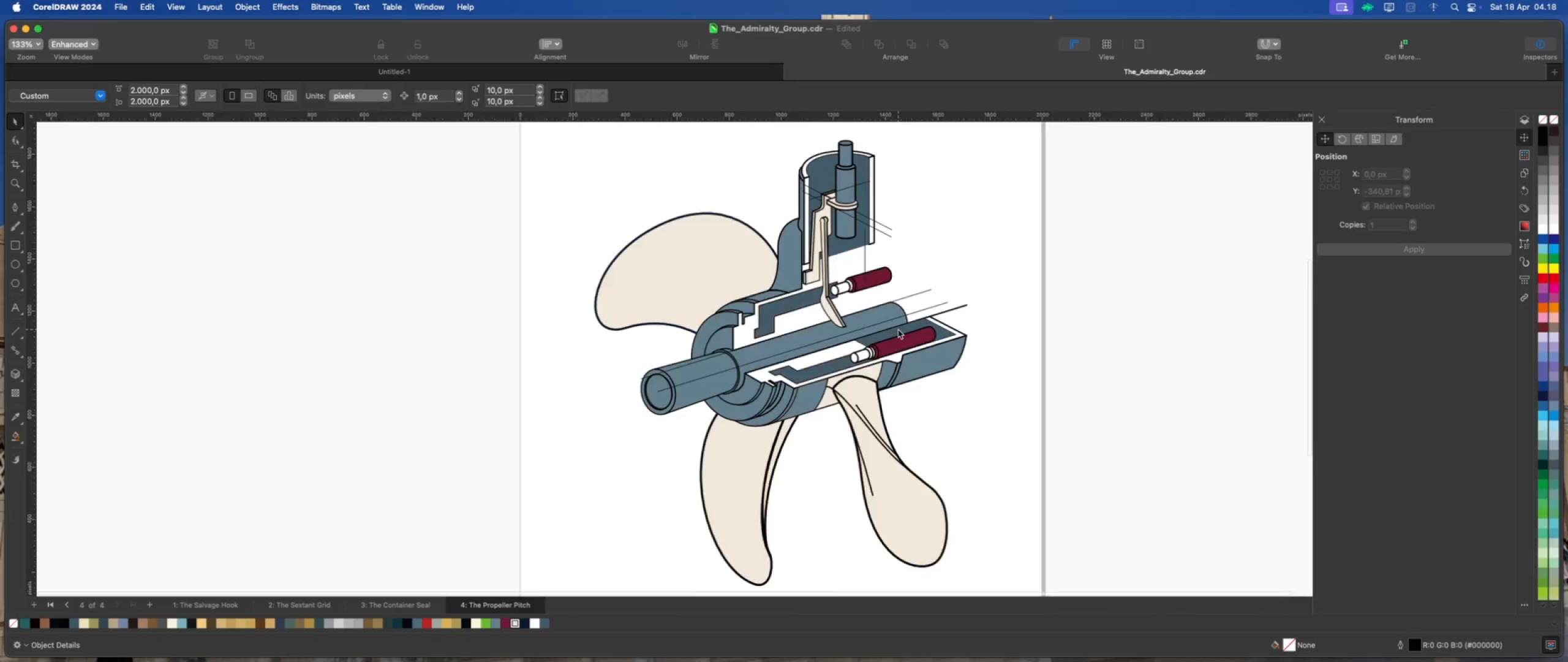 
scroll: coordinate [842, 332], scroll_direction: up, amount: 6.0
 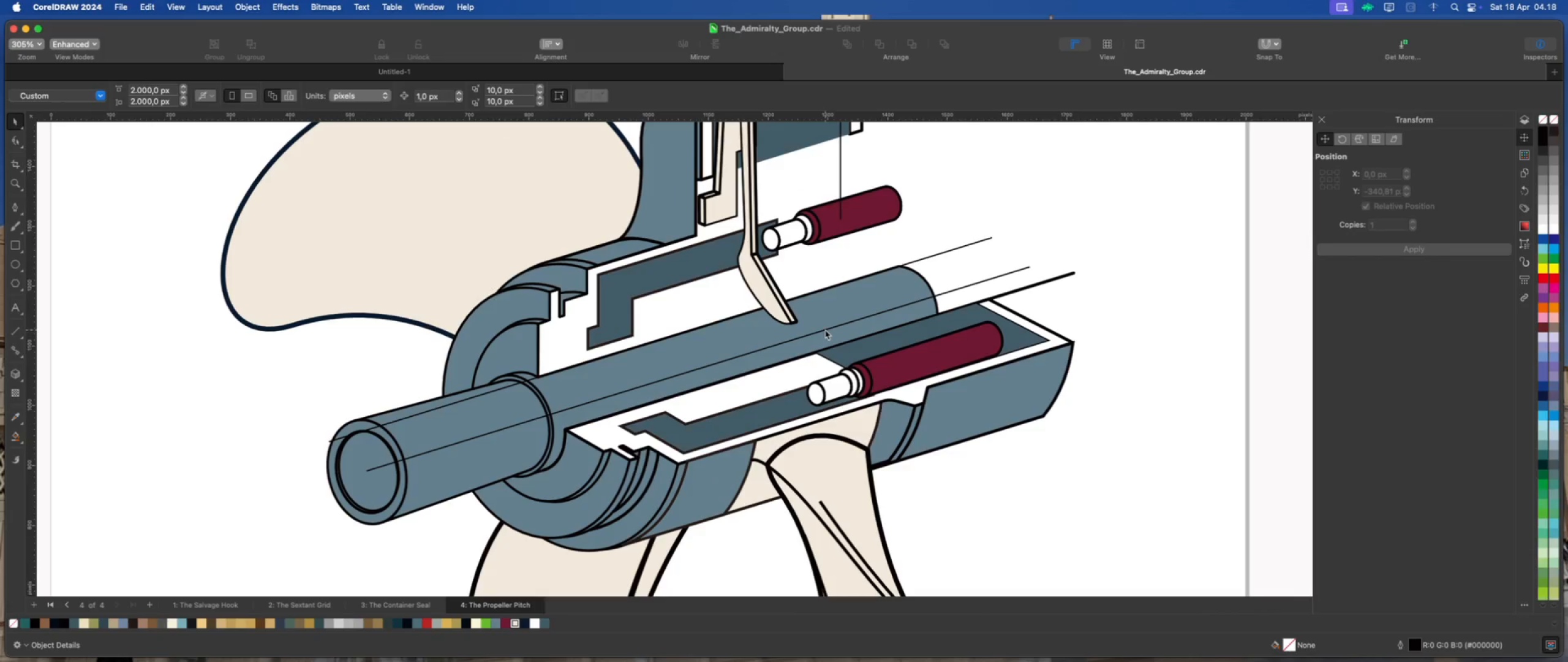 
wait(8.2)
 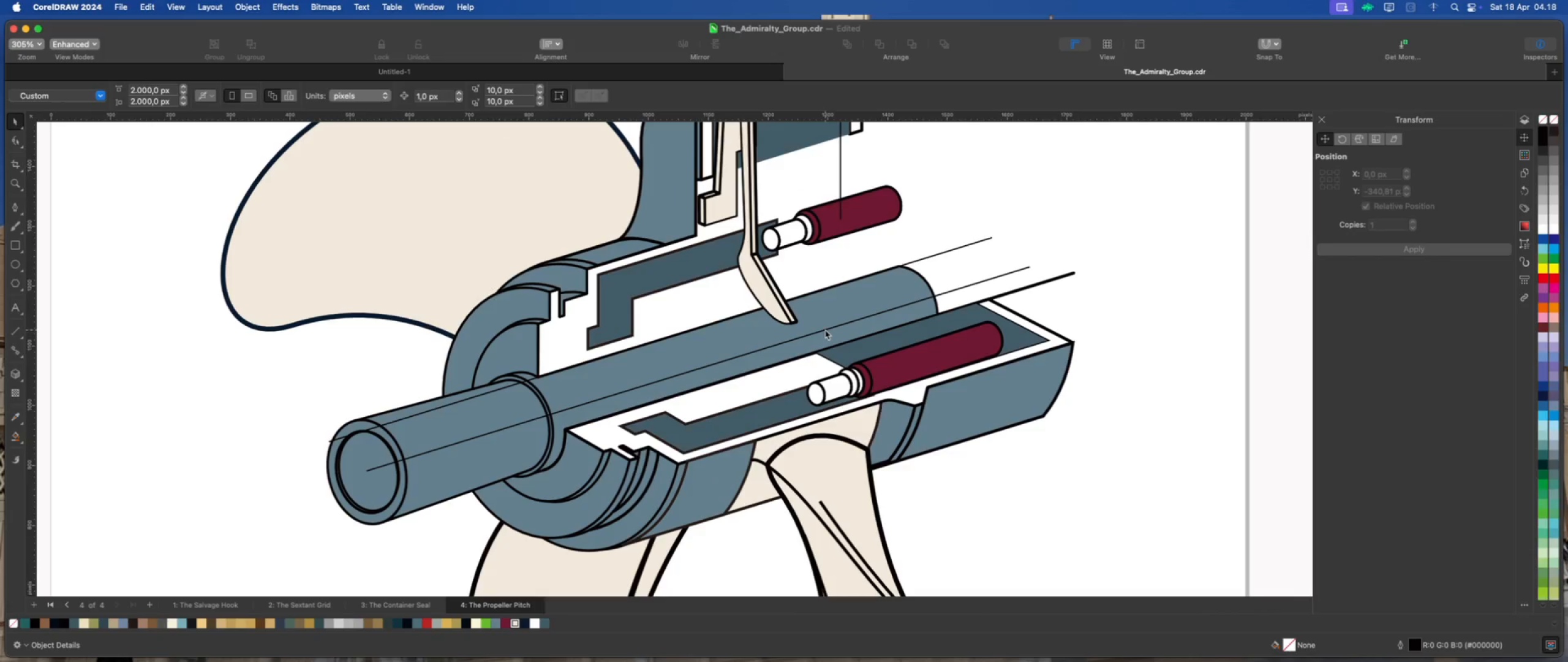 
scroll: coordinate [760, 261], scroll_direction: up, amount: 3.0
 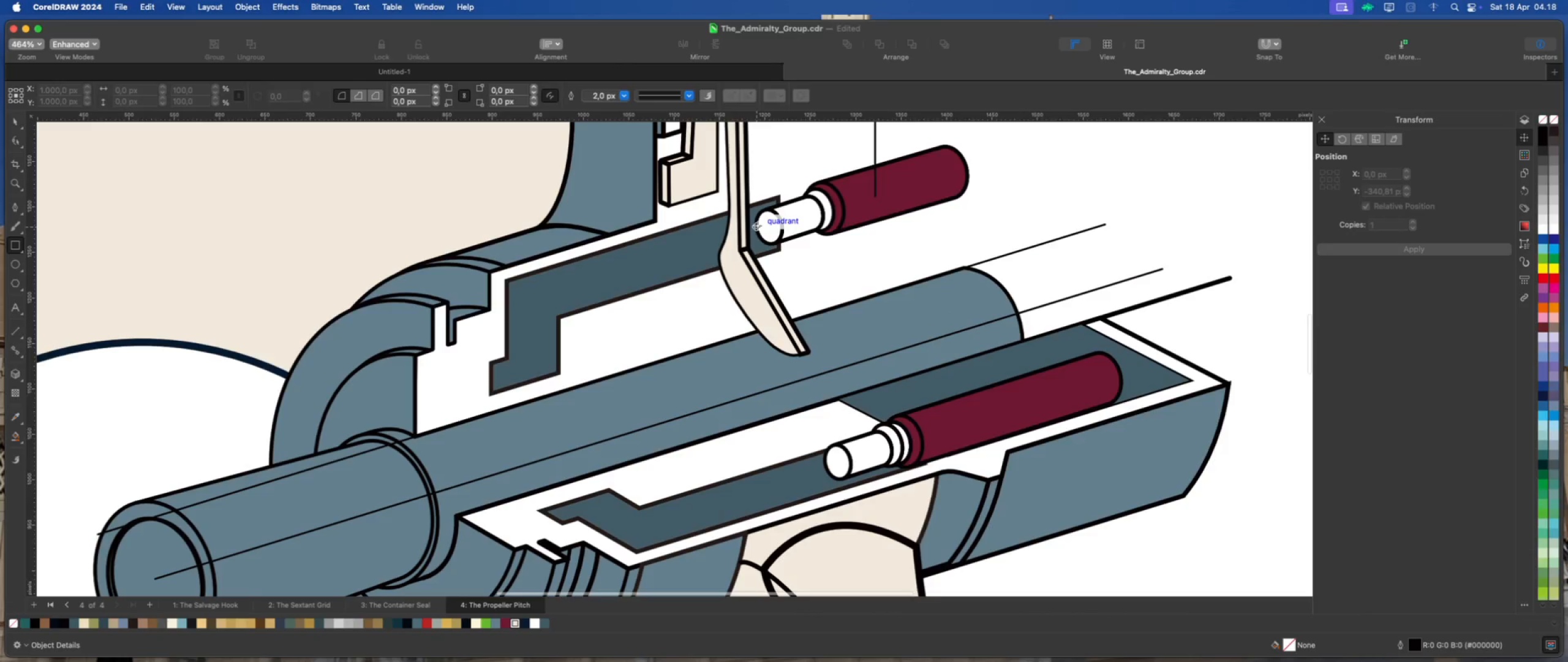 
left_click_drag(start_coordinate=[757, 226], to_coordinate=[782, 318])
 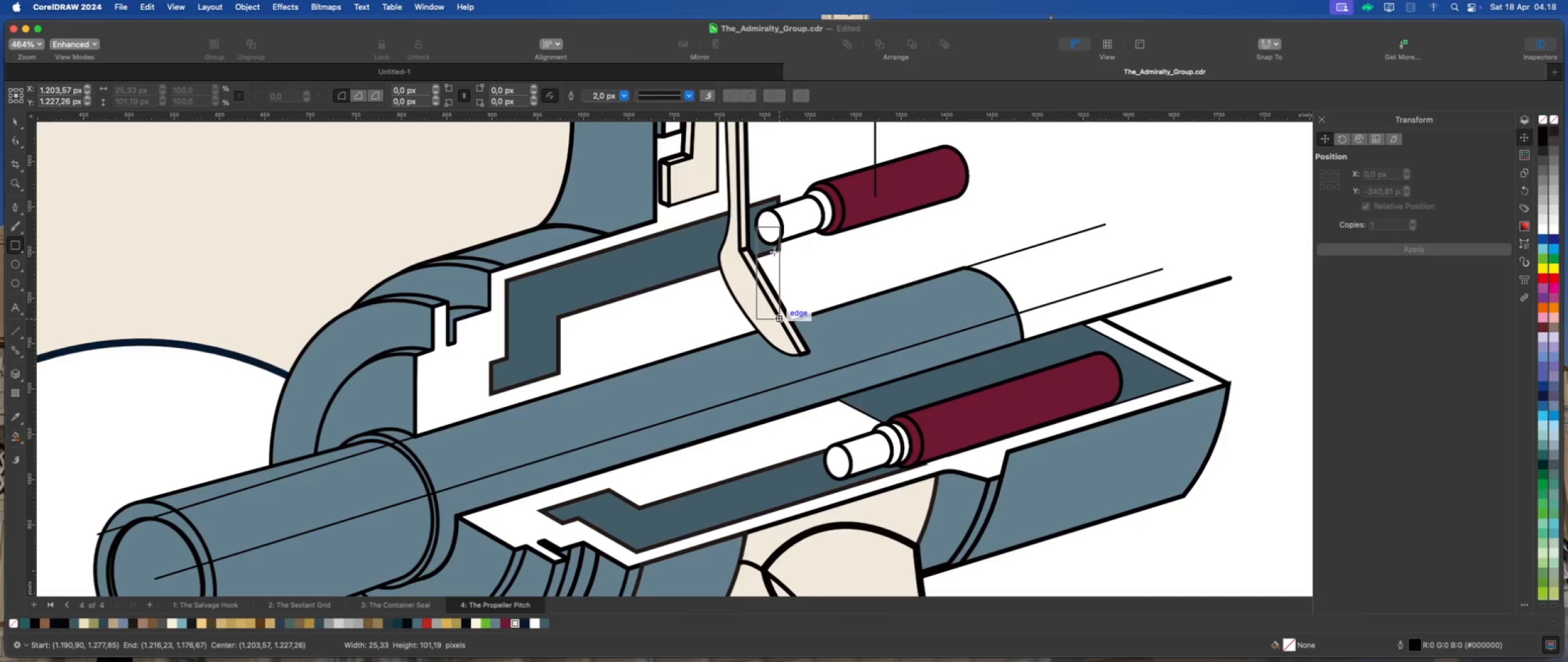 
scroll: coordinate [774, 252], scroll_direction: up, amount: 2.0
 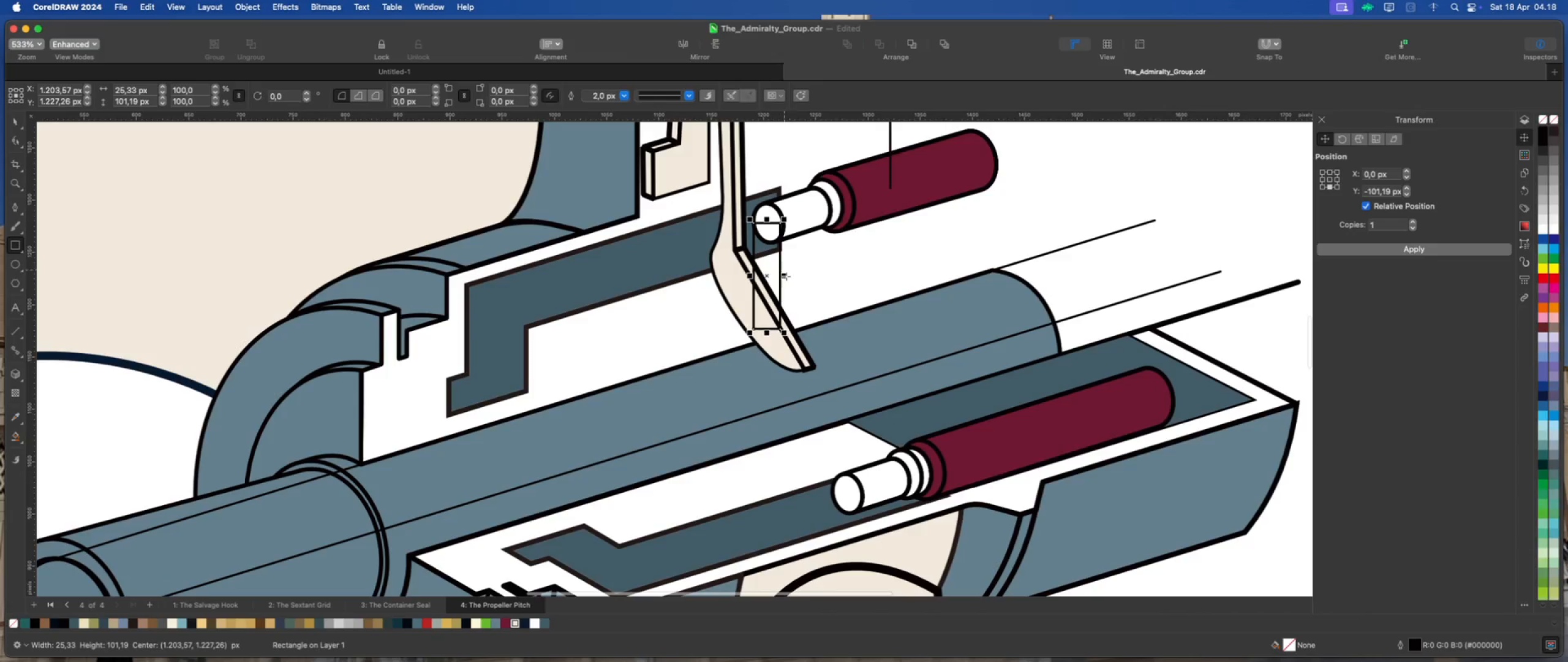 
left_click_drag(start_coordinate=[785, 277], to_coordinate=[786, 226])
 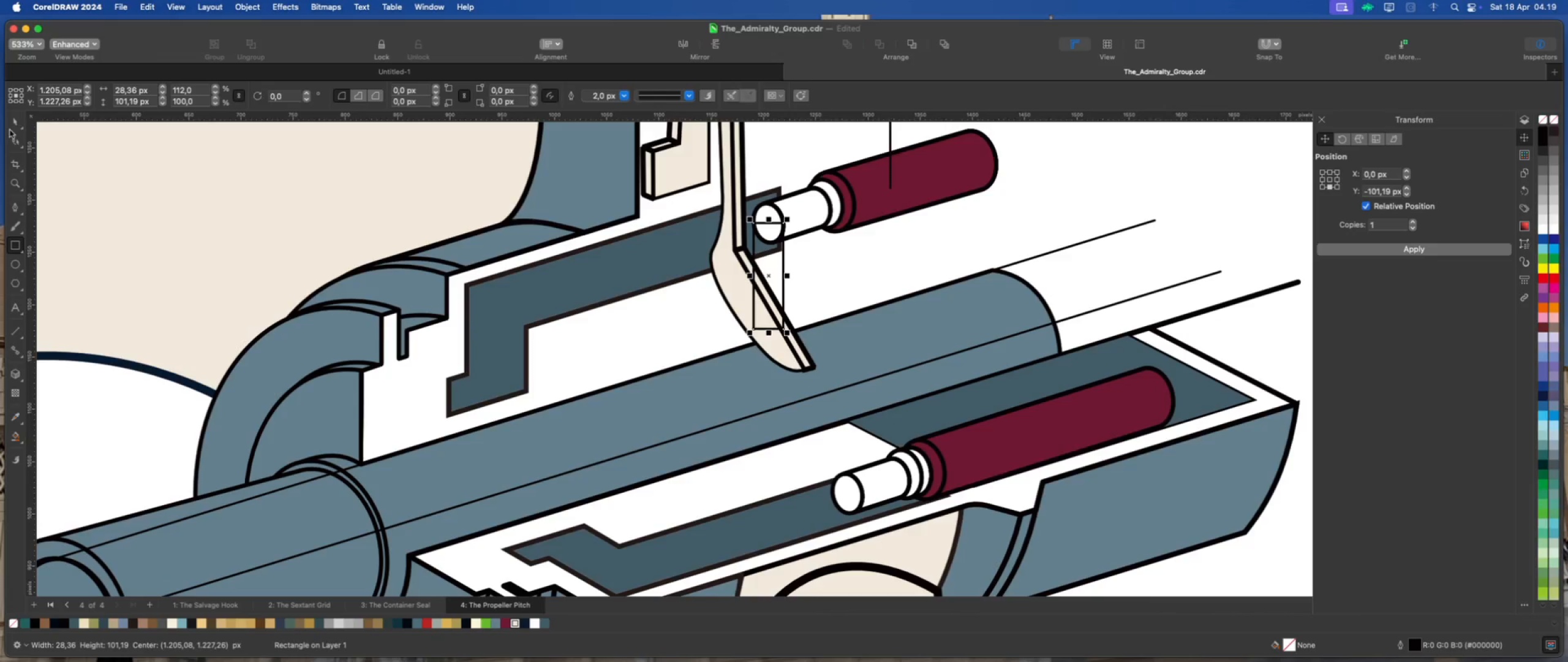 
left_click([15, 122])
 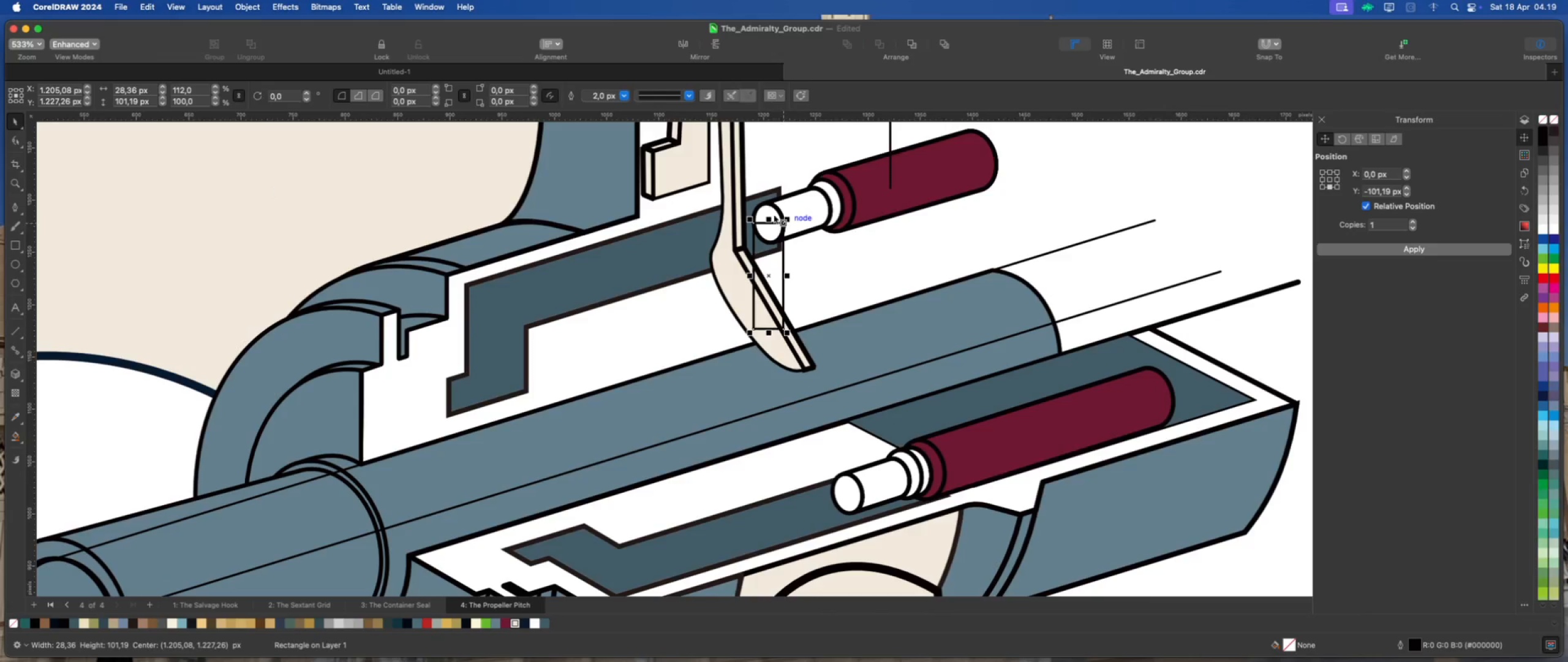 
left_click([771, 211])
 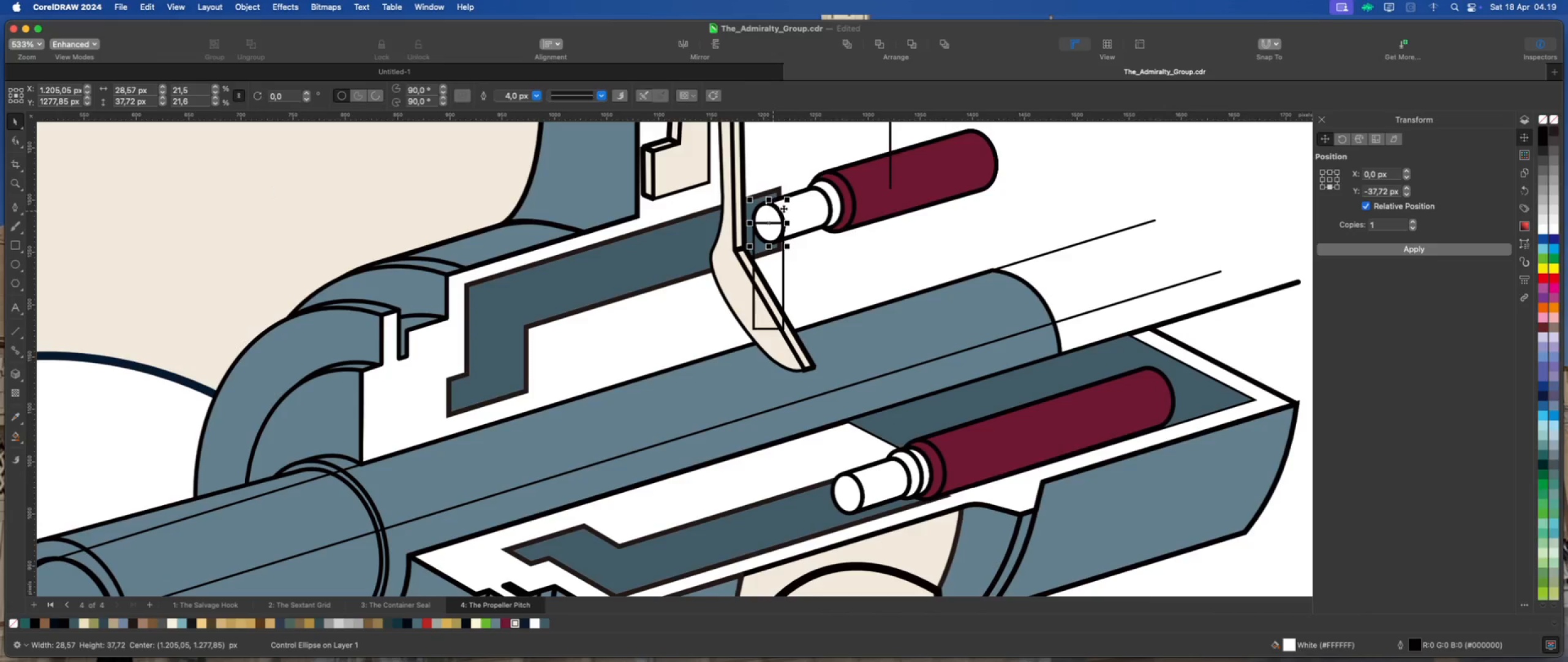 
left_click([791, 207])
 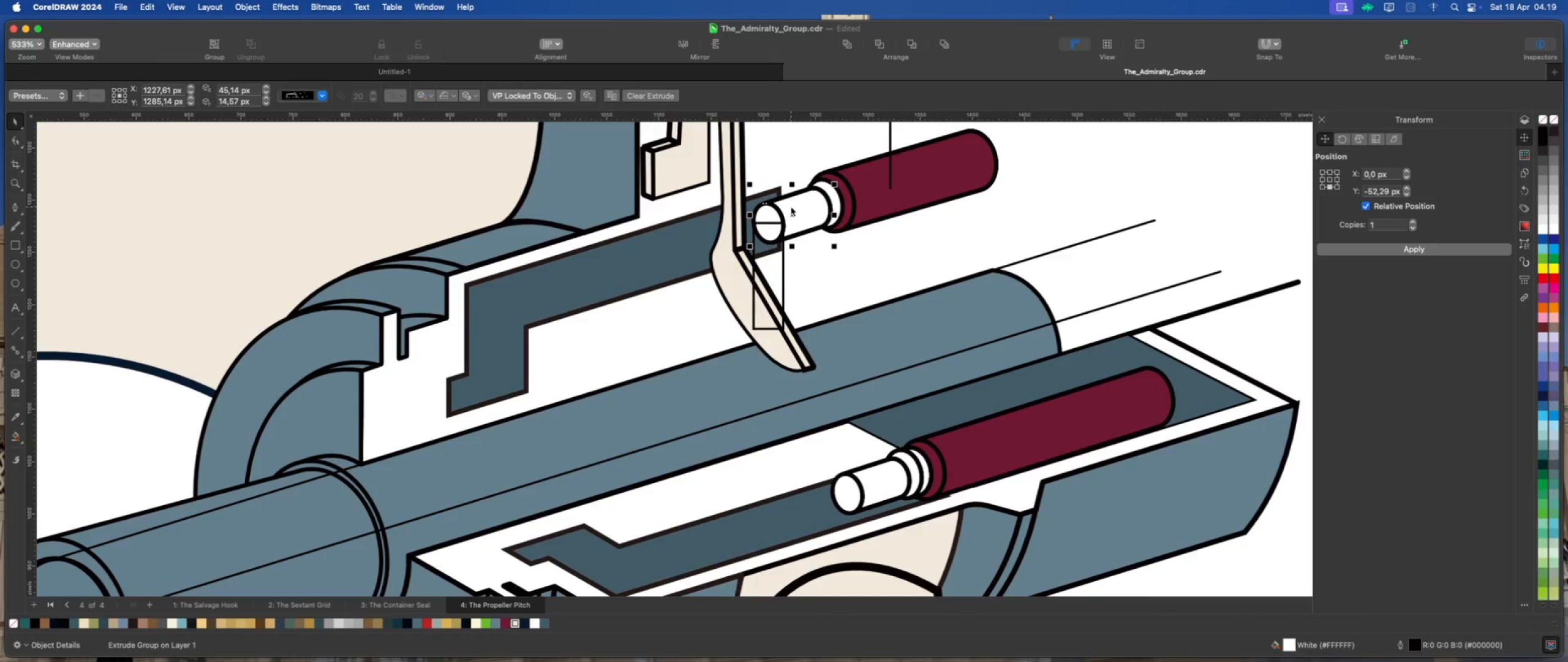 
right_click([791, 207])
 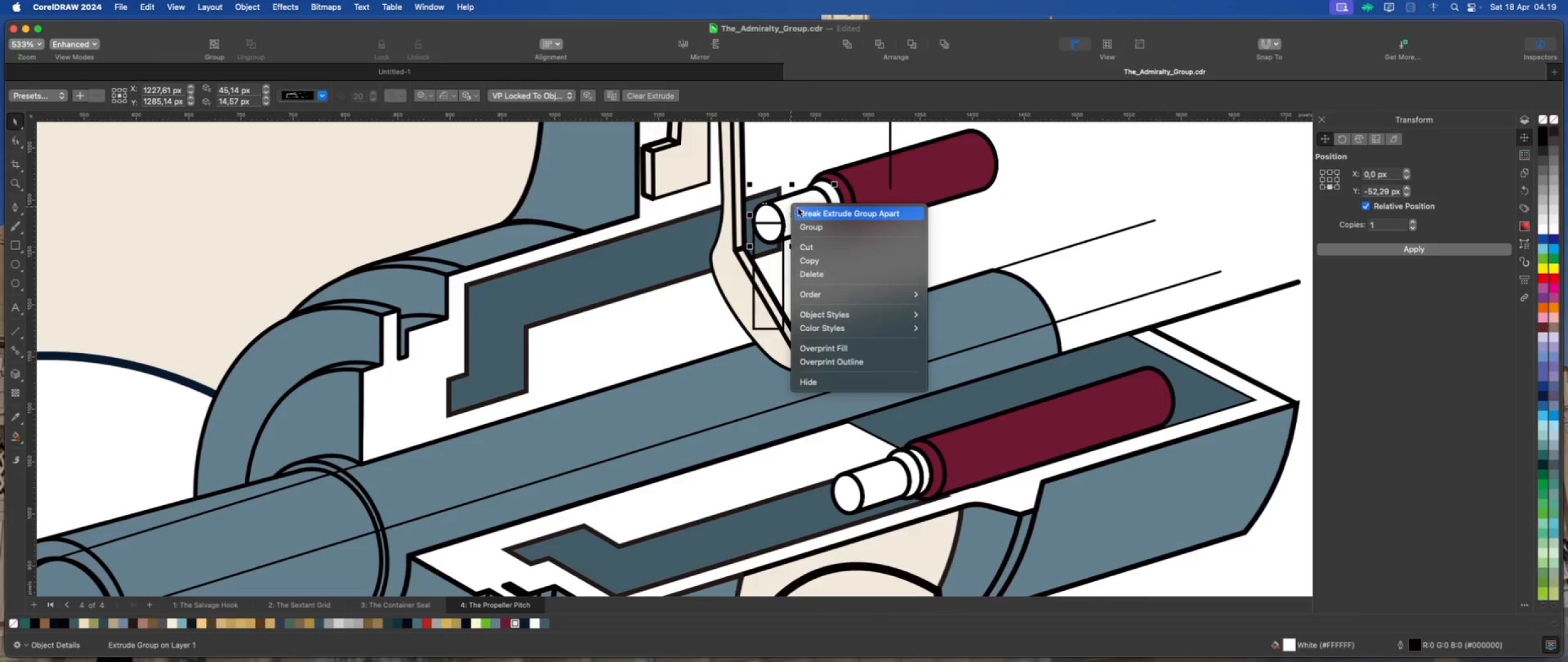 
left_click([802, 210])
 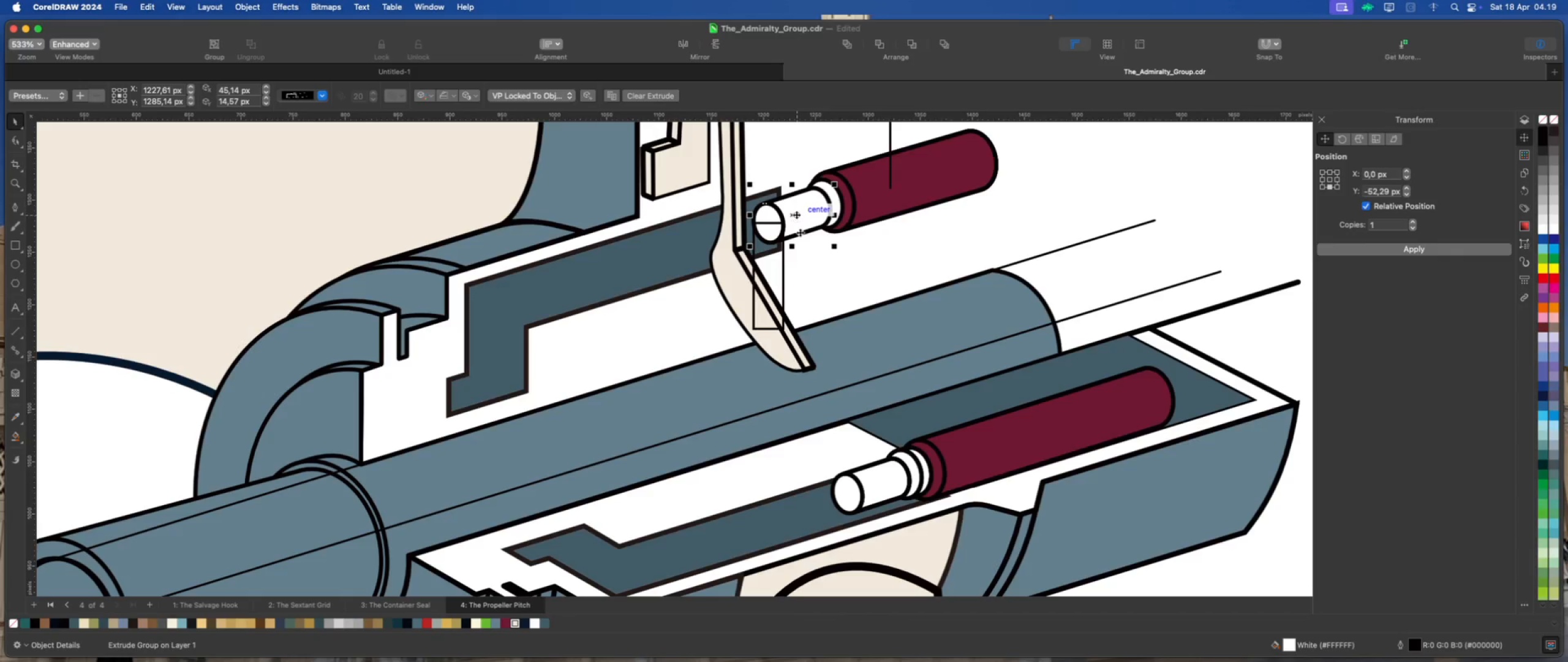 
left_click([813, 252])
 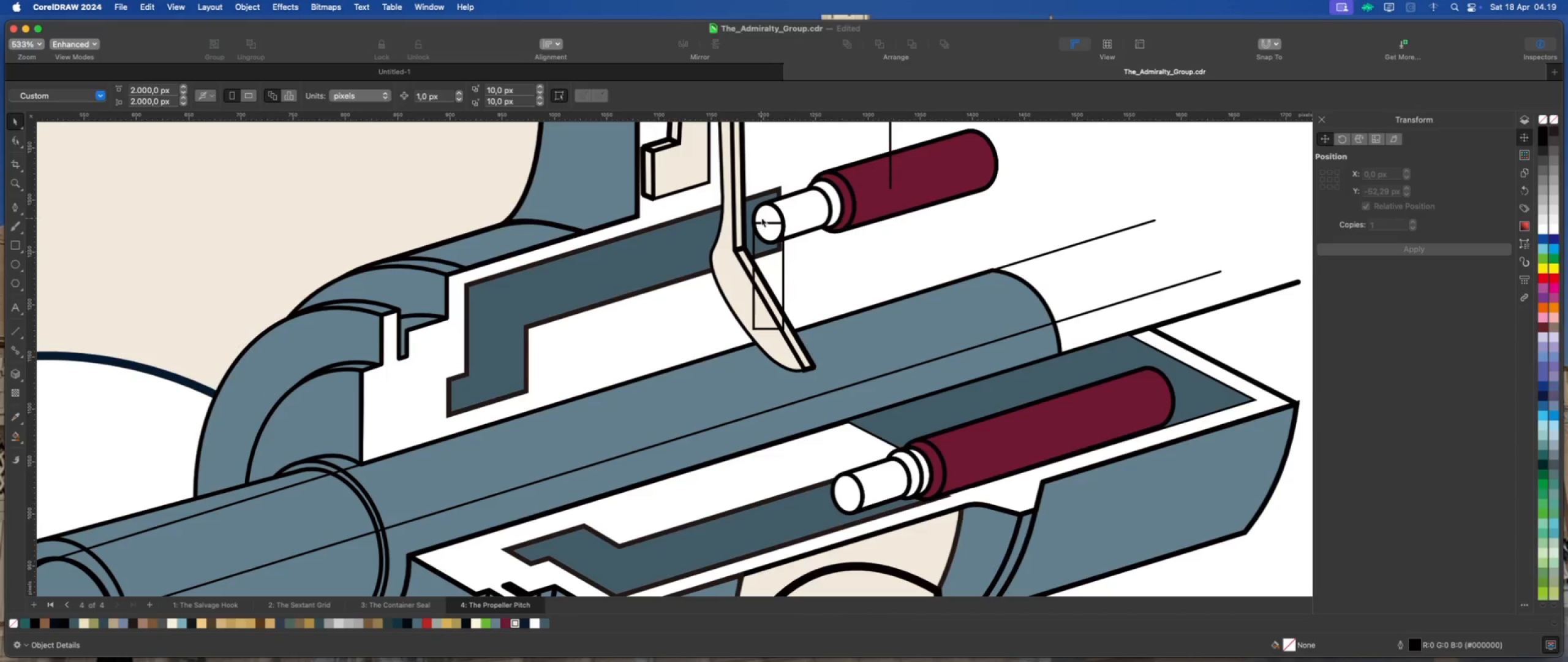 
left_click([764, 215])
 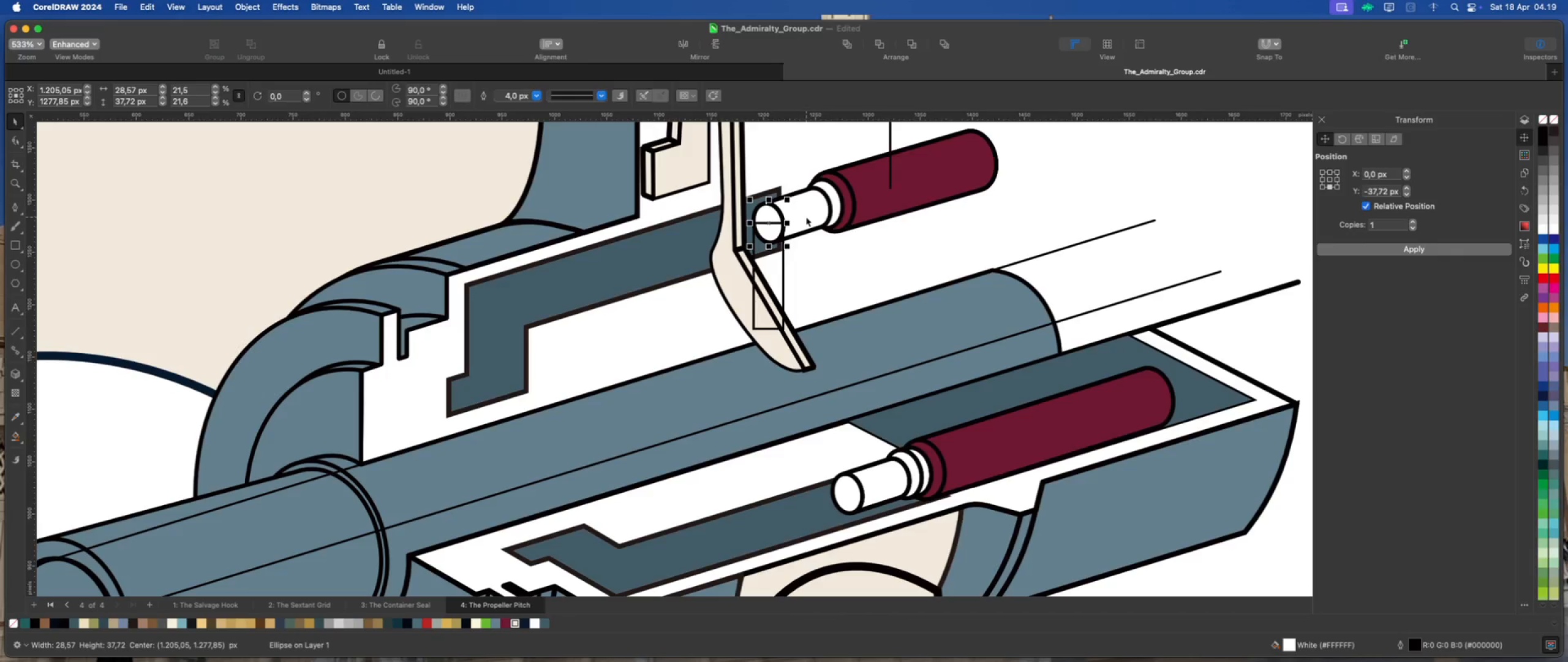 
left_click([808, 216])
 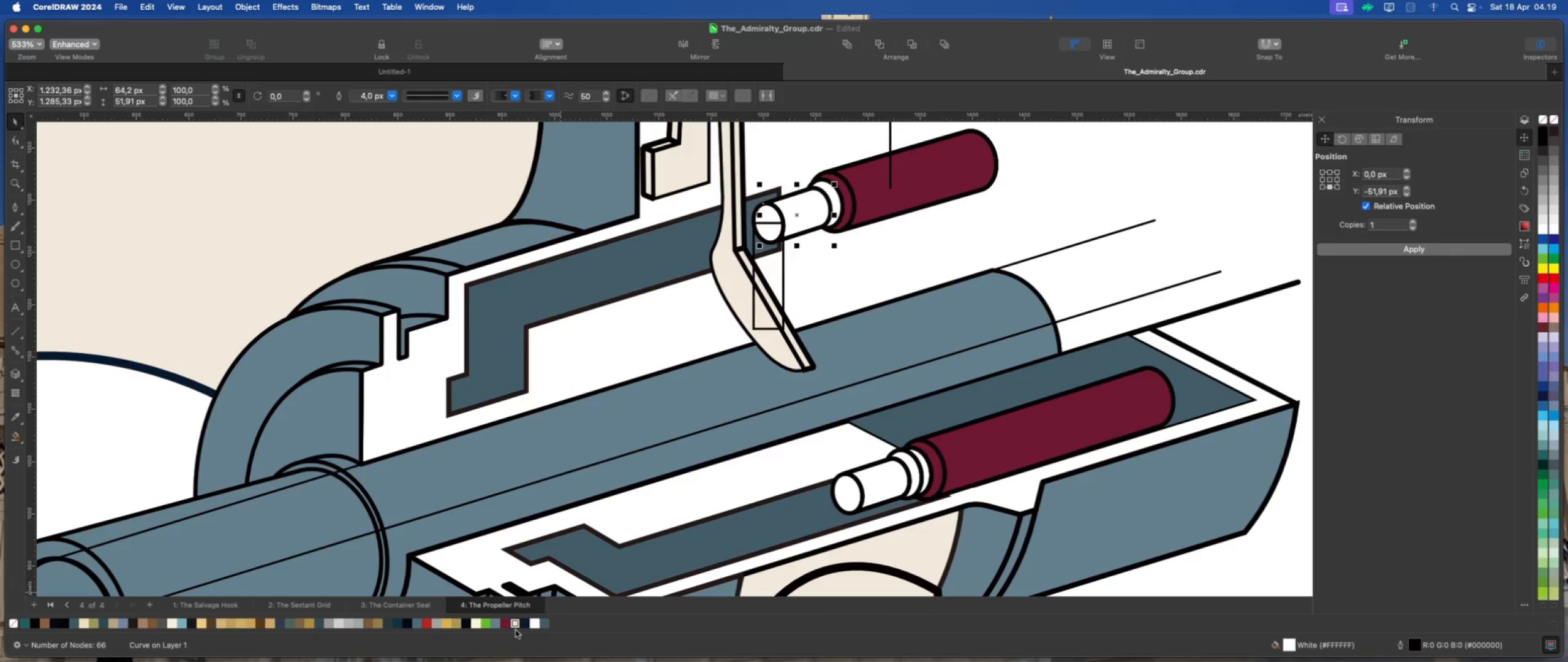 
left_click([498, 622])
 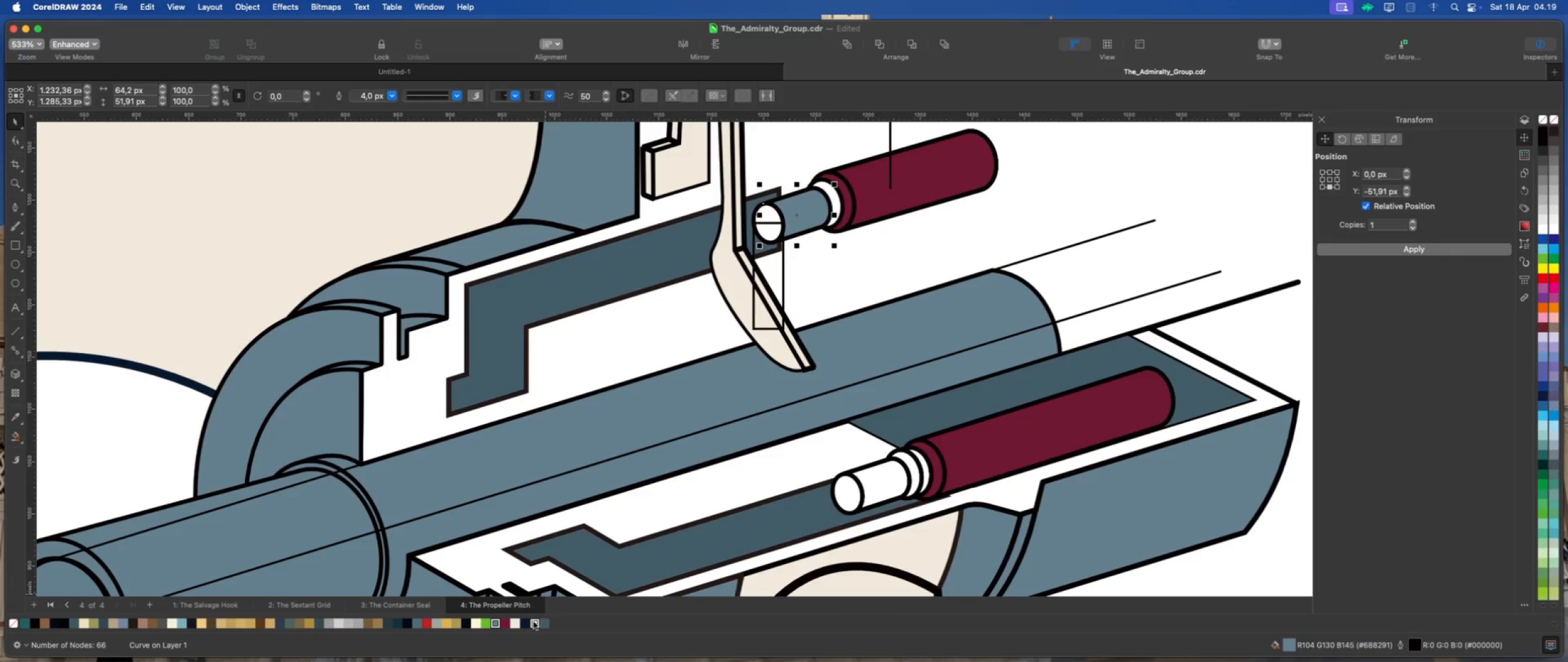 
wait(5.45)
 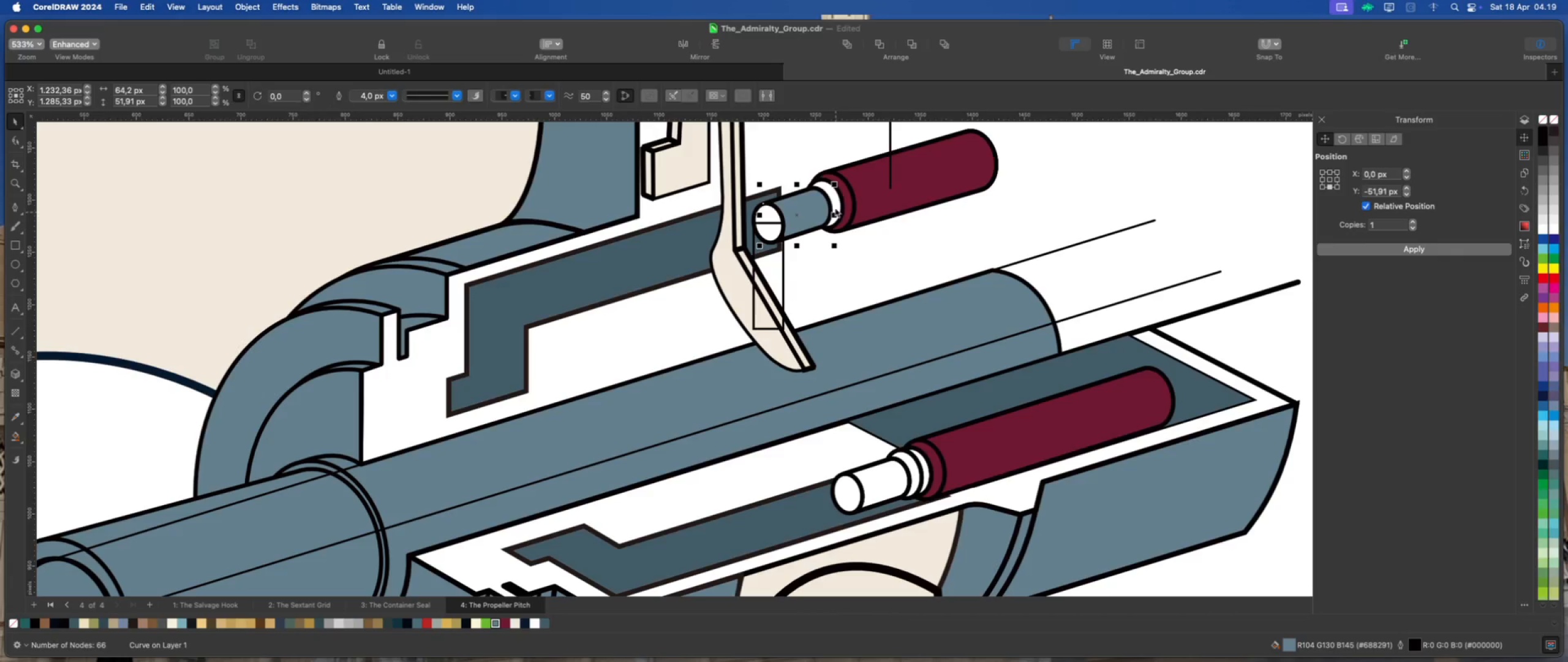 
left_click([438, 623])
 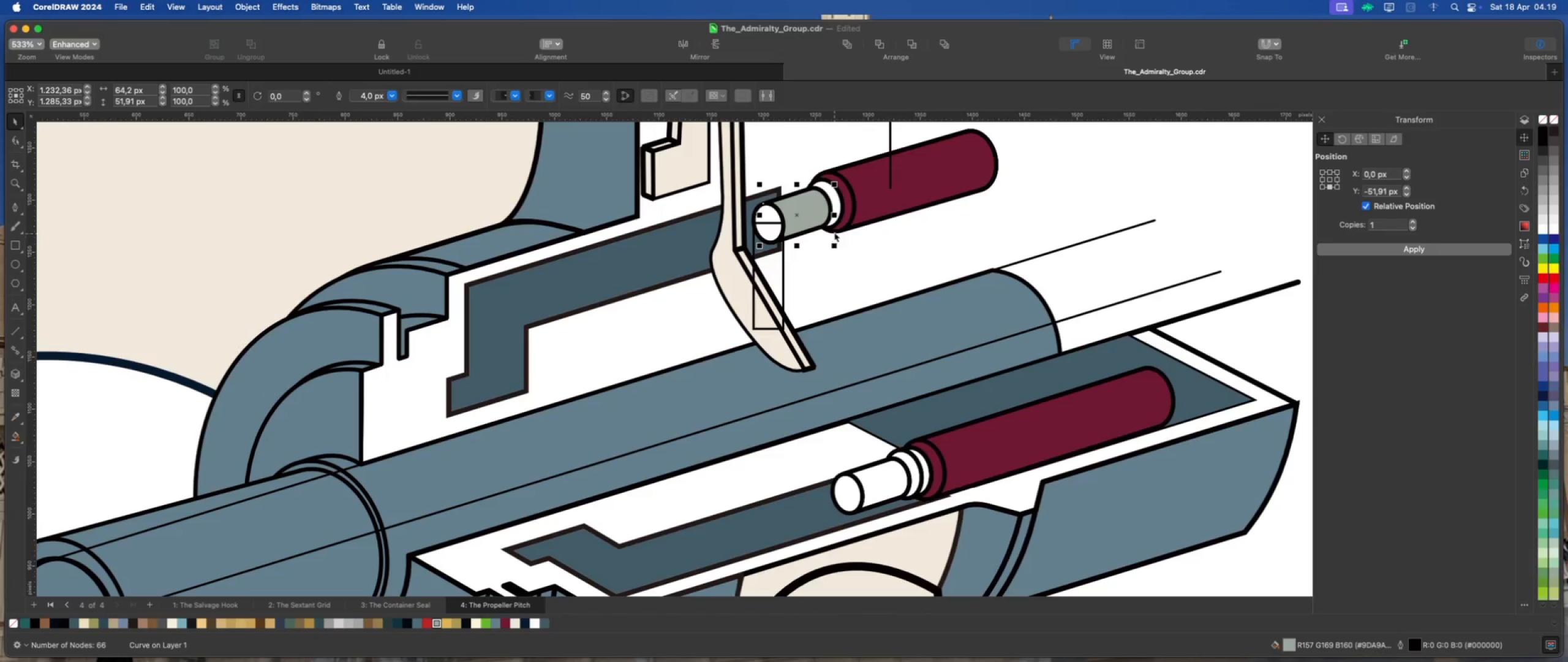 
left_click([837, 201])
 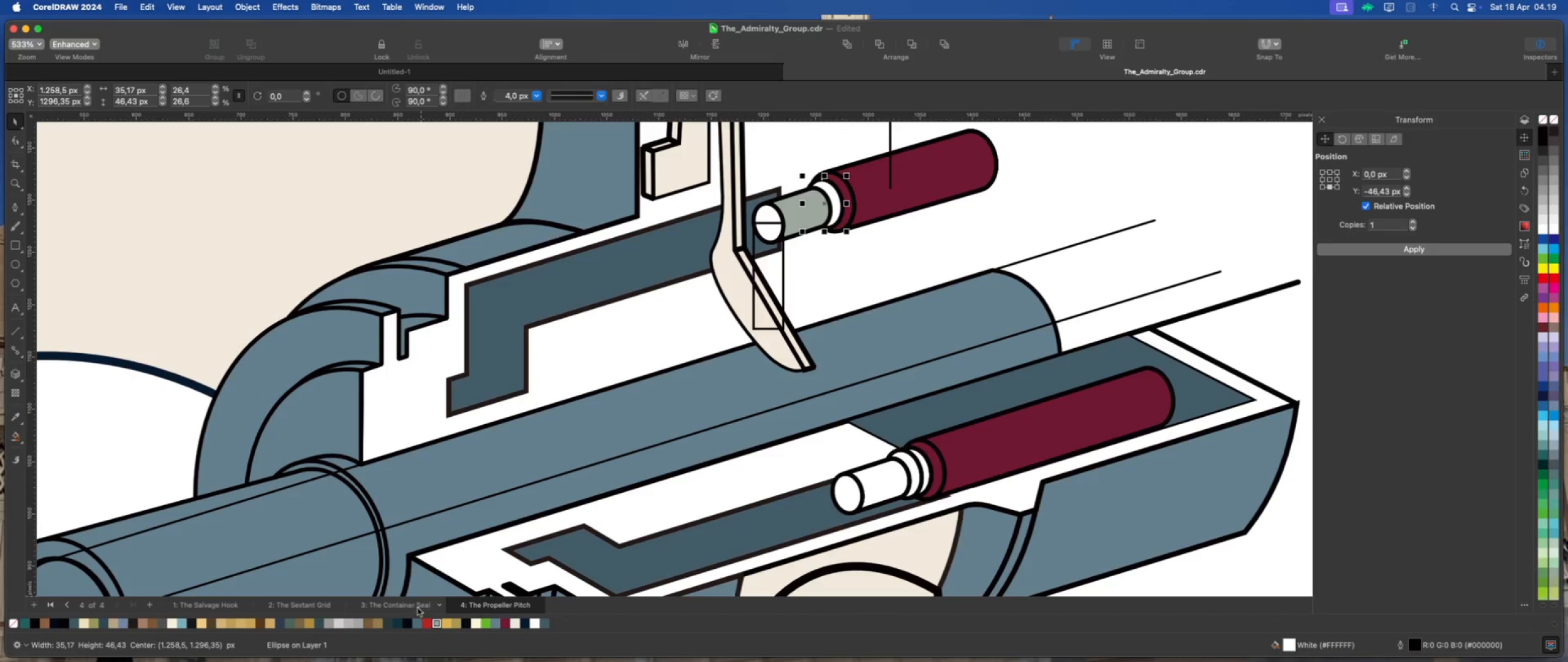 
left_click([437, 621])
 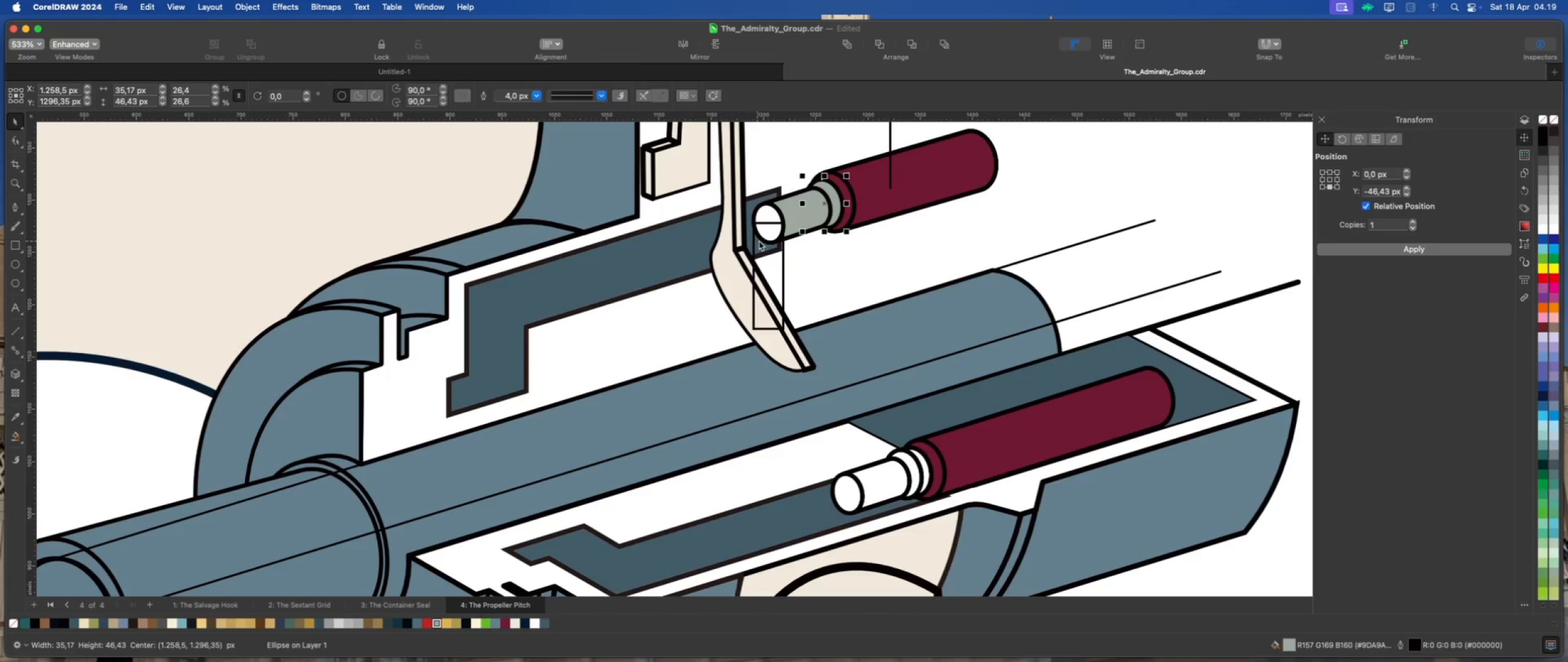 
left_click([769, 254])
 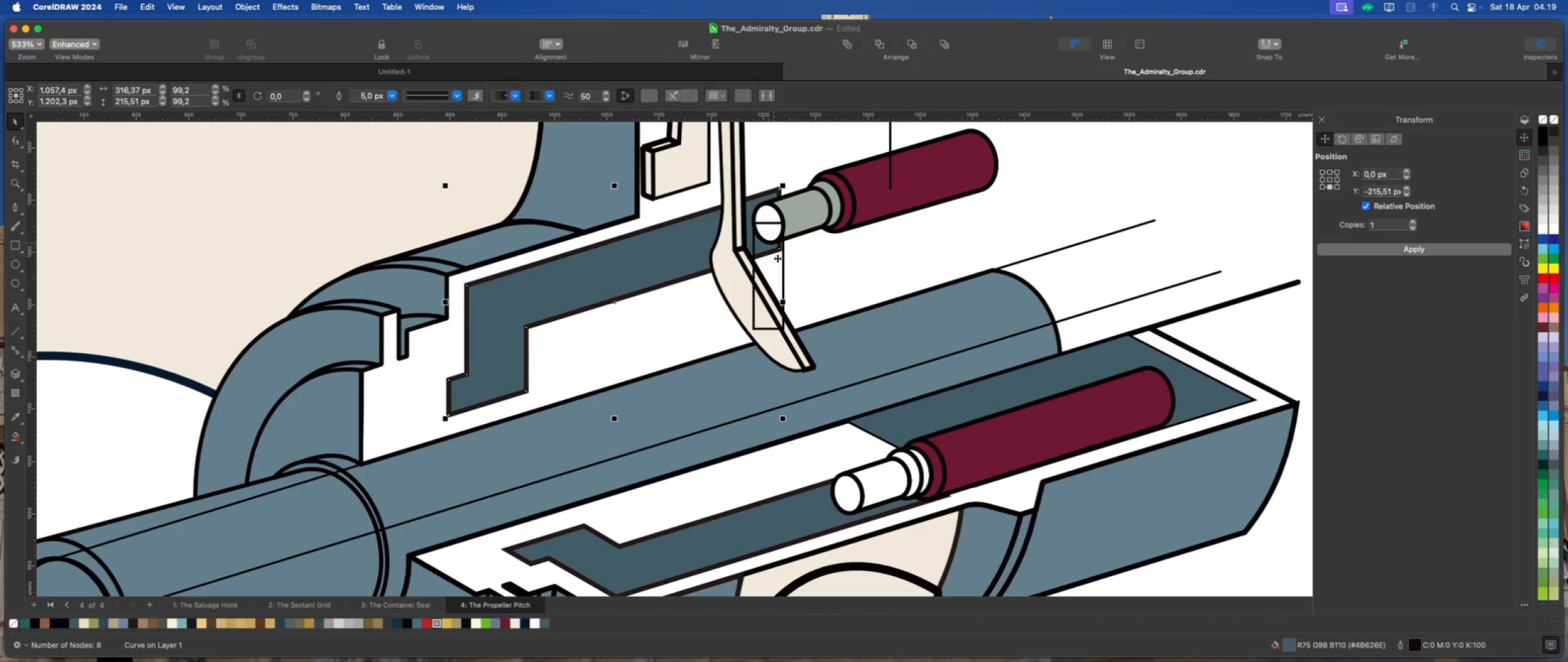 
left_click([780, 268])
 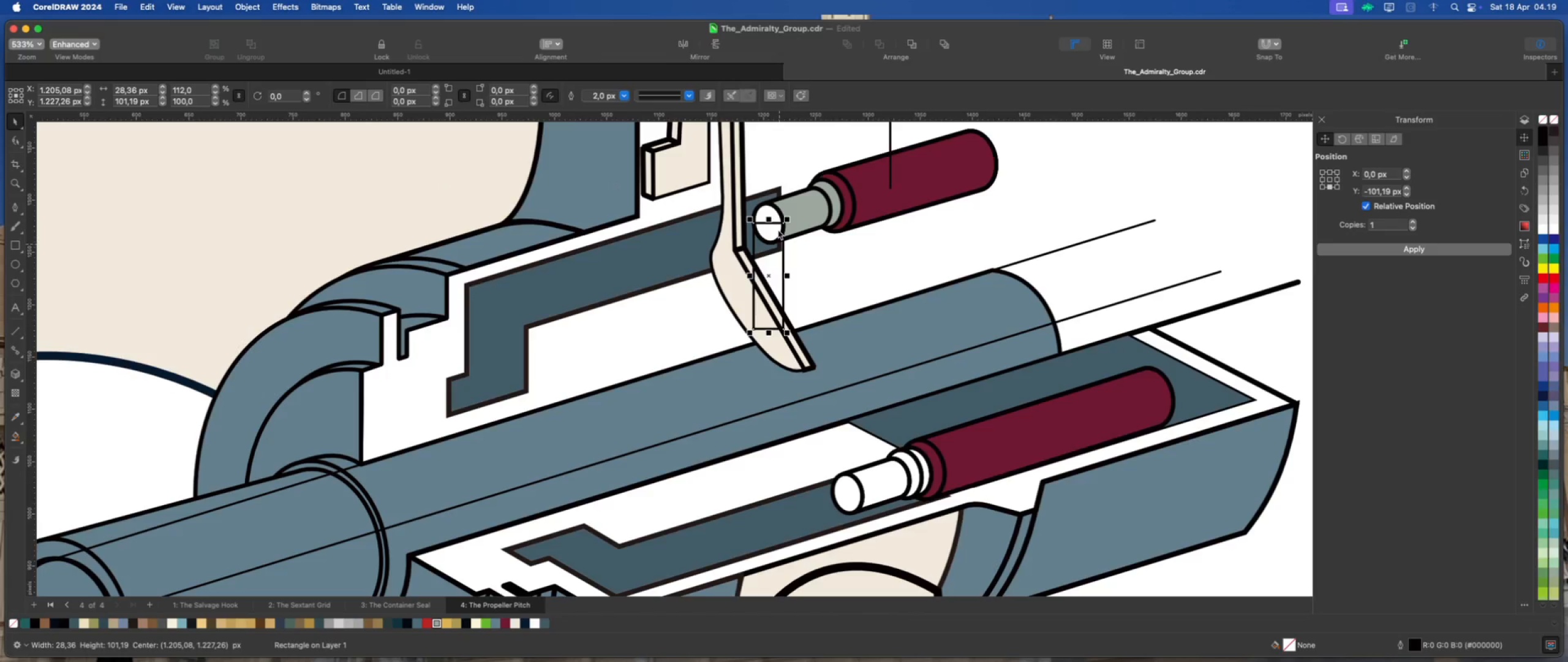 
hold_key(key=ShiftLeft, duration=0.86)
left_click([772, 213])
 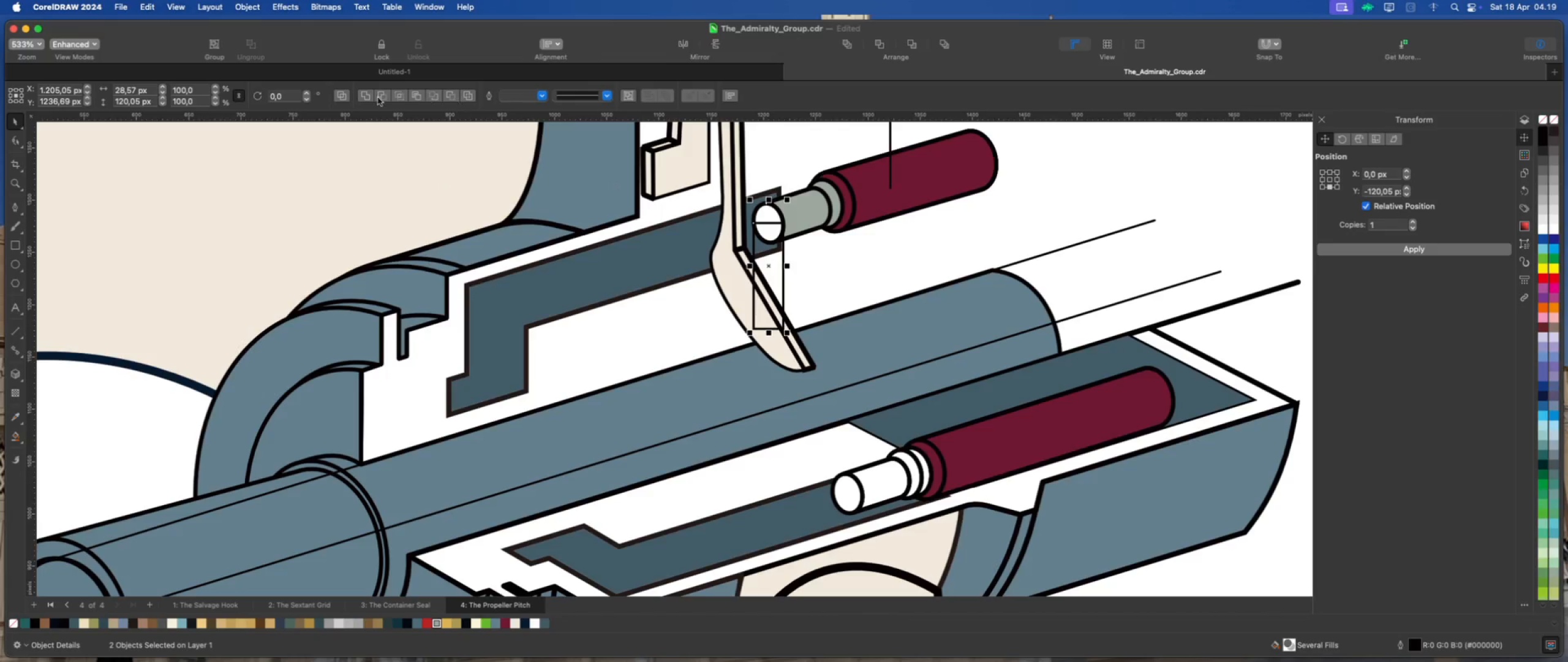 
left_click([363, 96])
 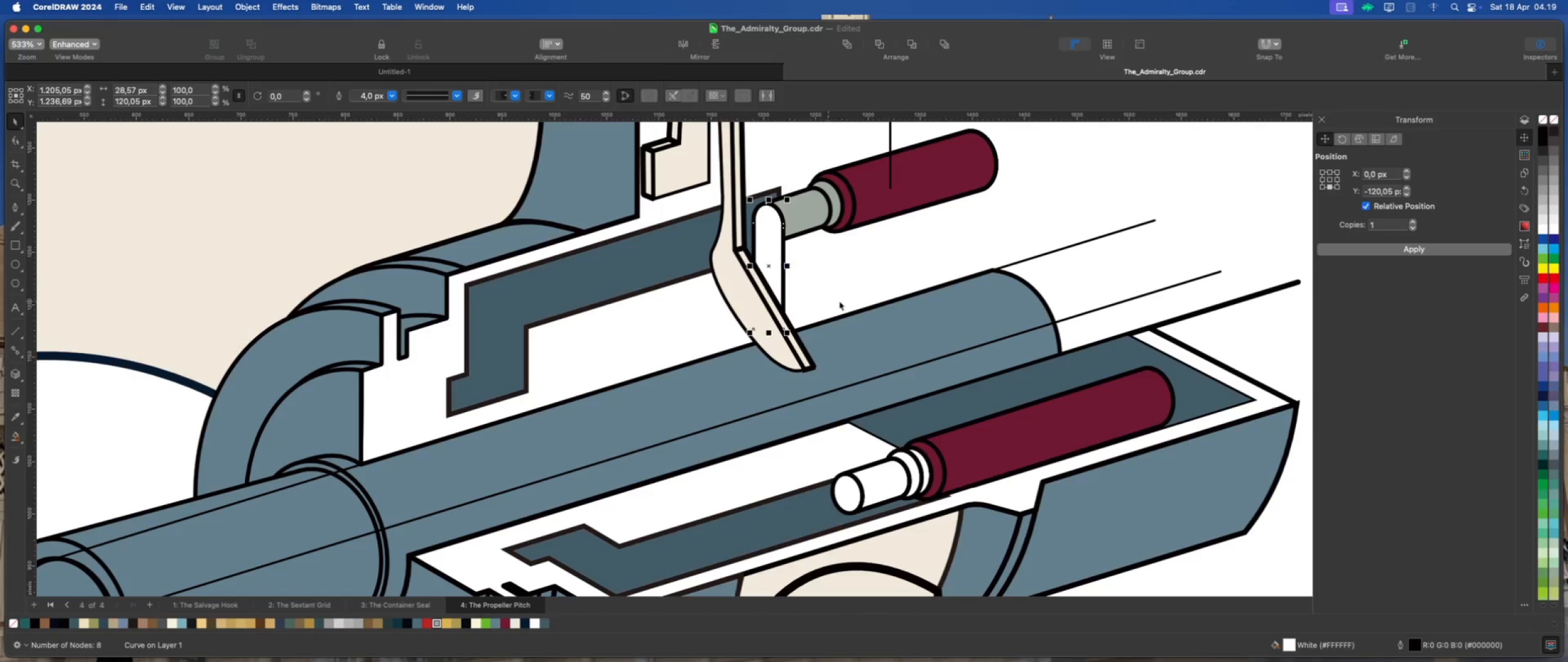 
scroll: coordinate [792, 284], scroll_direction: down, amount: 2.0
 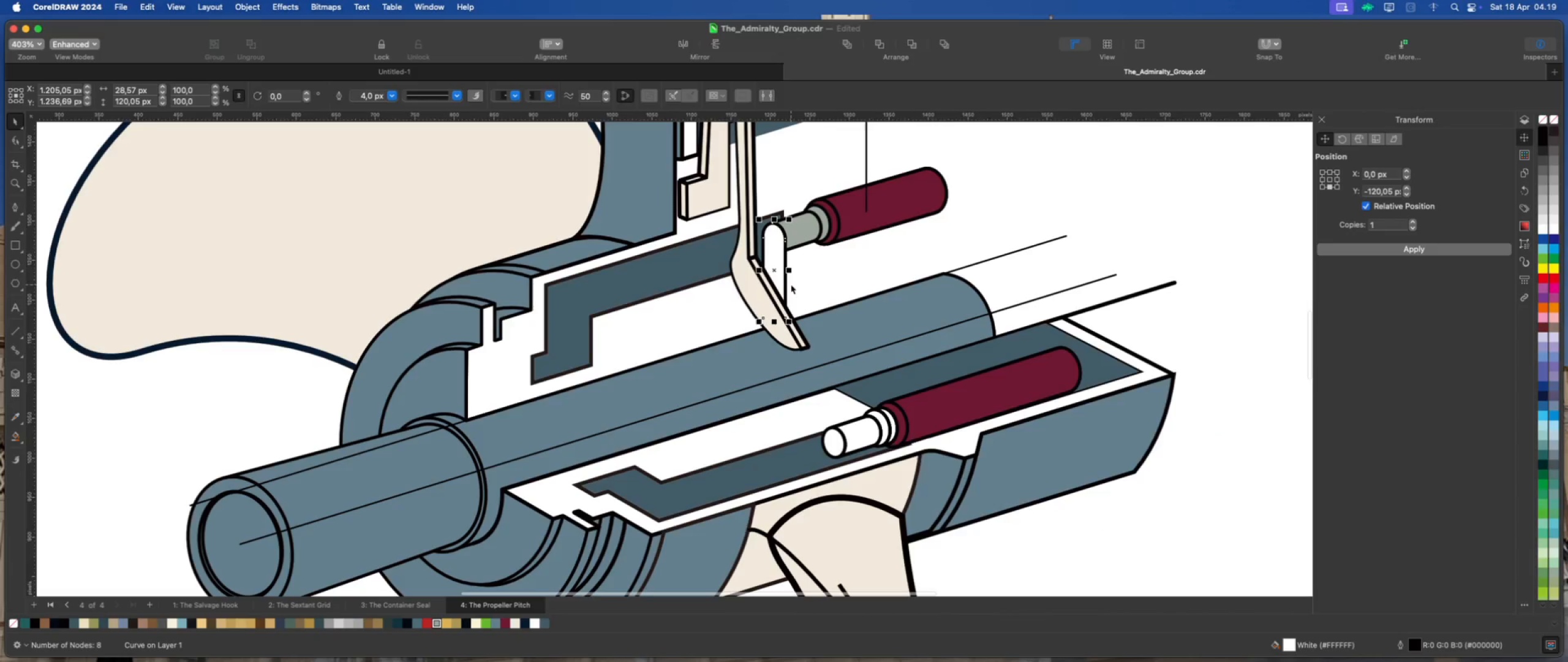 
scroll: coordinate [791, 284], scroll_direction: up, amount: 2.0
 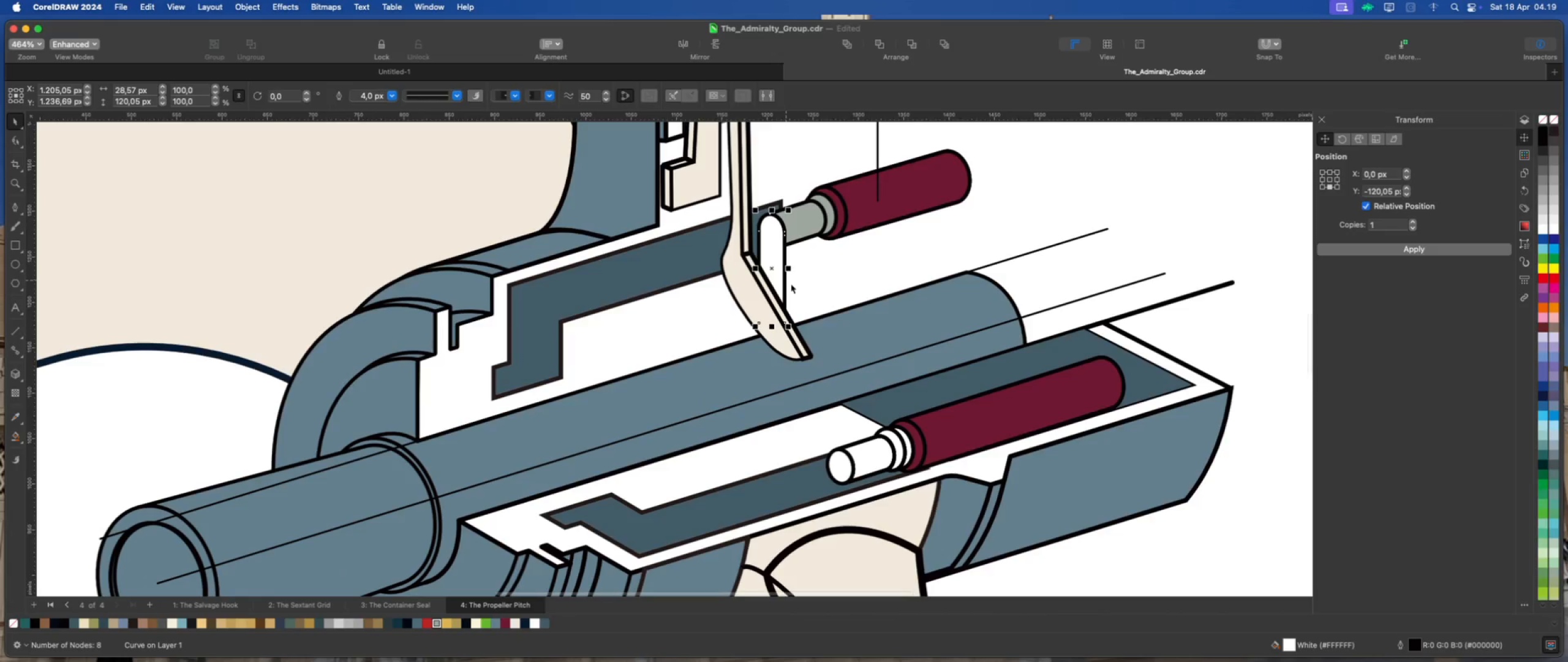 
key(Meta+D)
 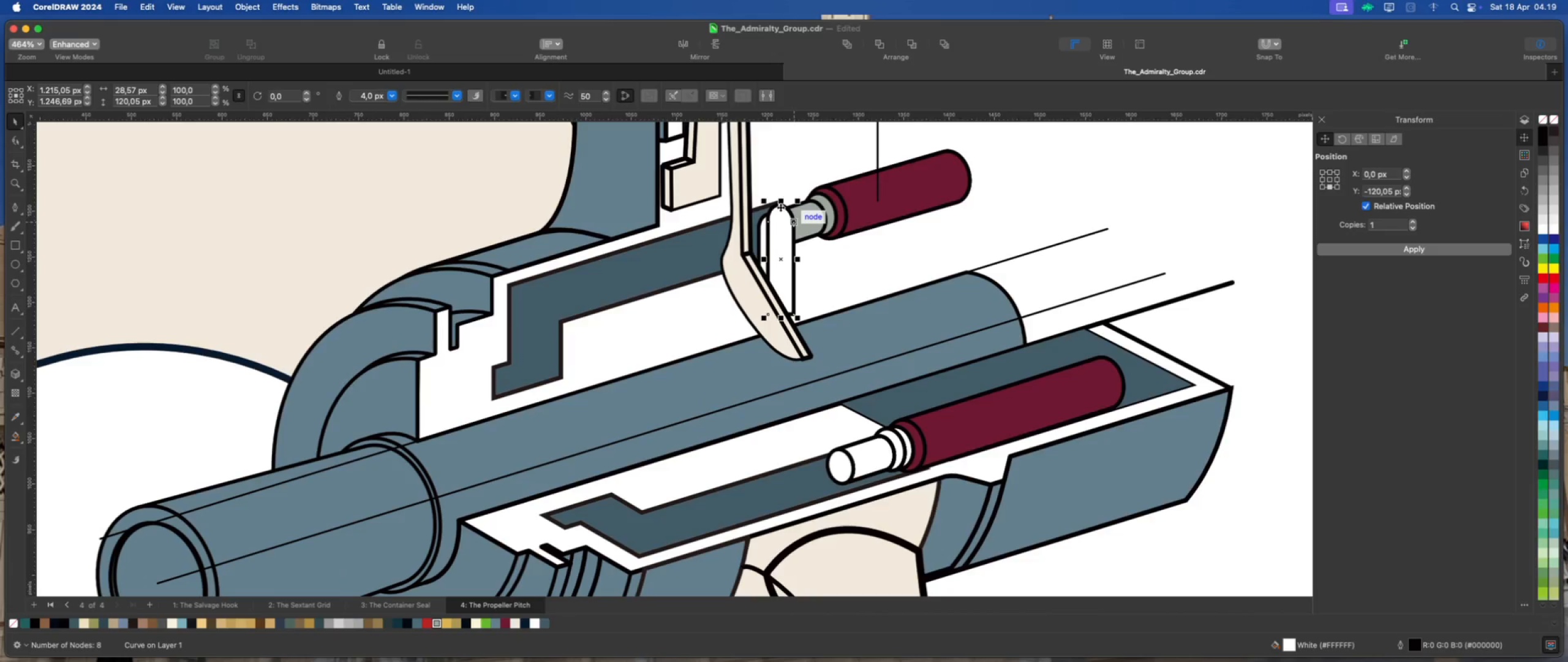 
left_click_drag(start_coordinate=[779, 205], to_coordinate=[837, 451])
 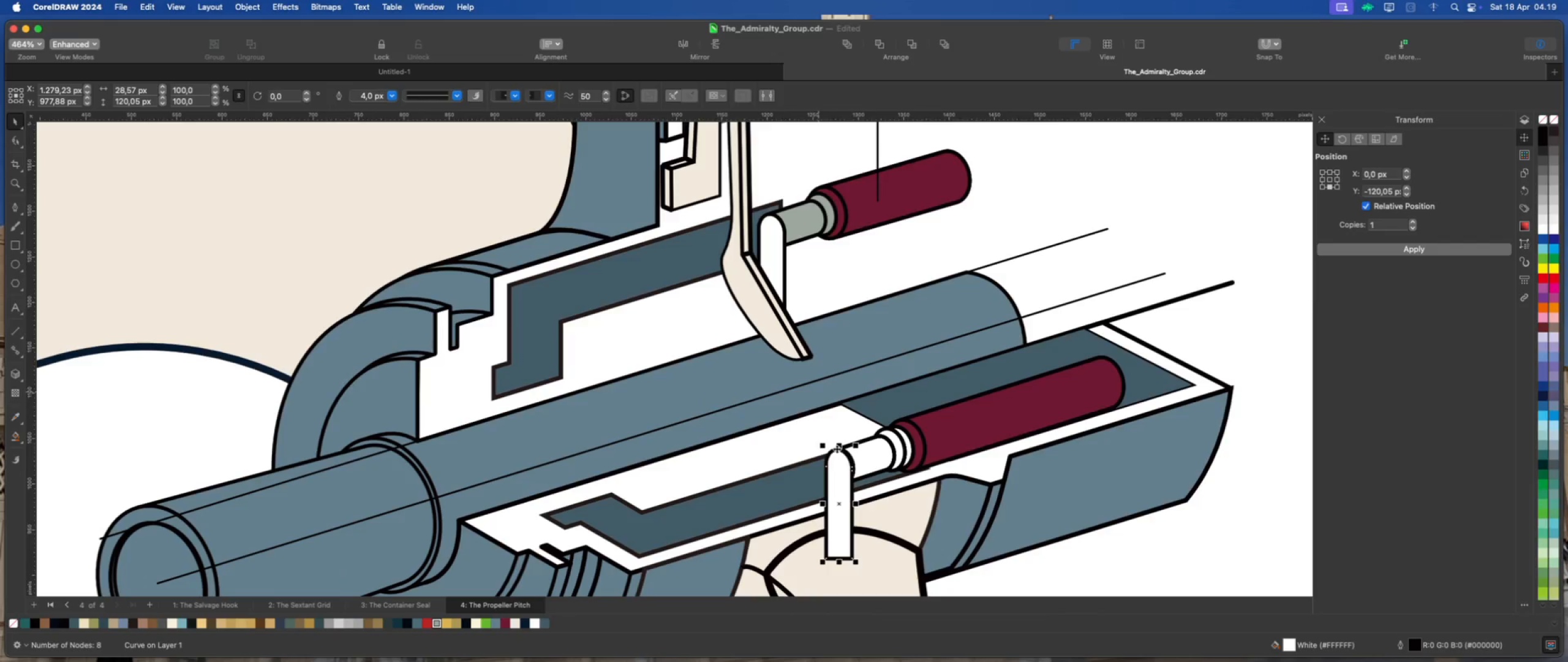 
scroll: coordinate [854, 551], scroll_direction: down, amount: 7.0
 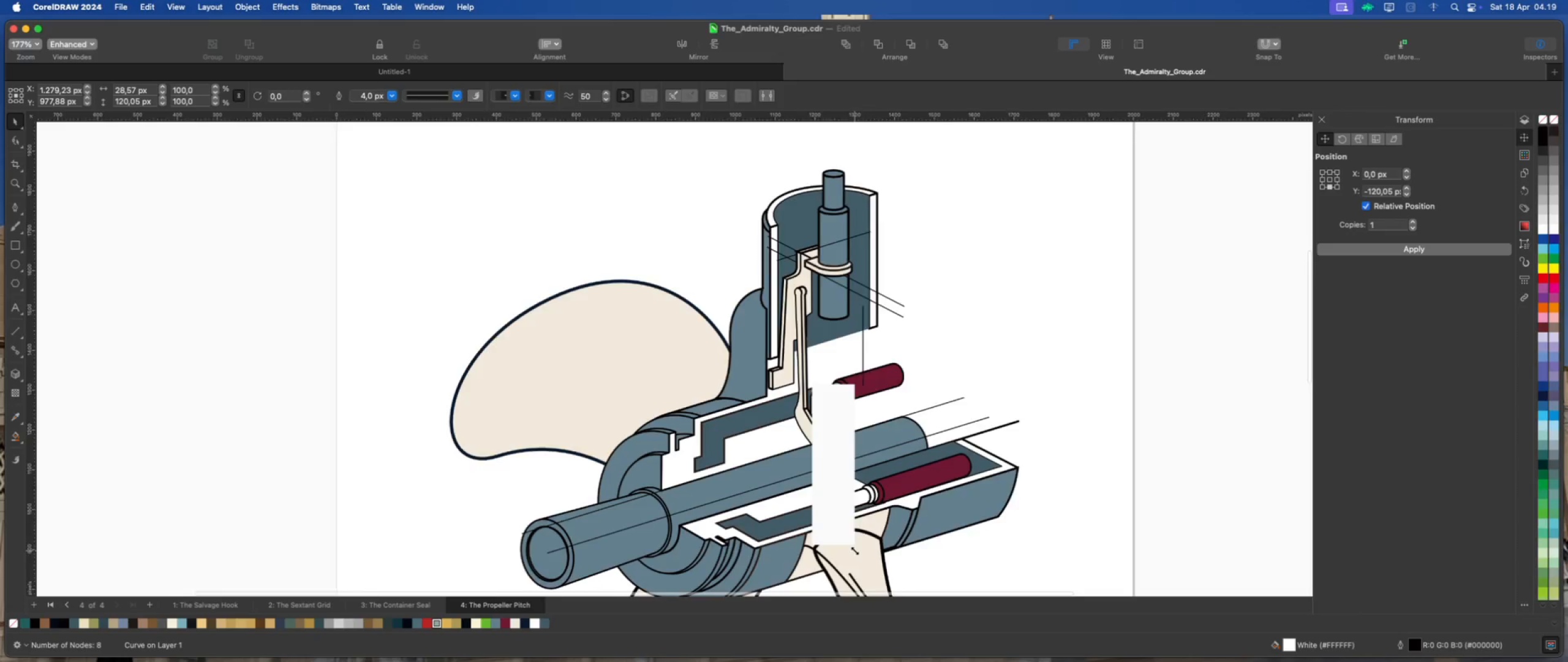 
scroll: coordinate [854, 550], scroll_direction: up, amount: 8.0
 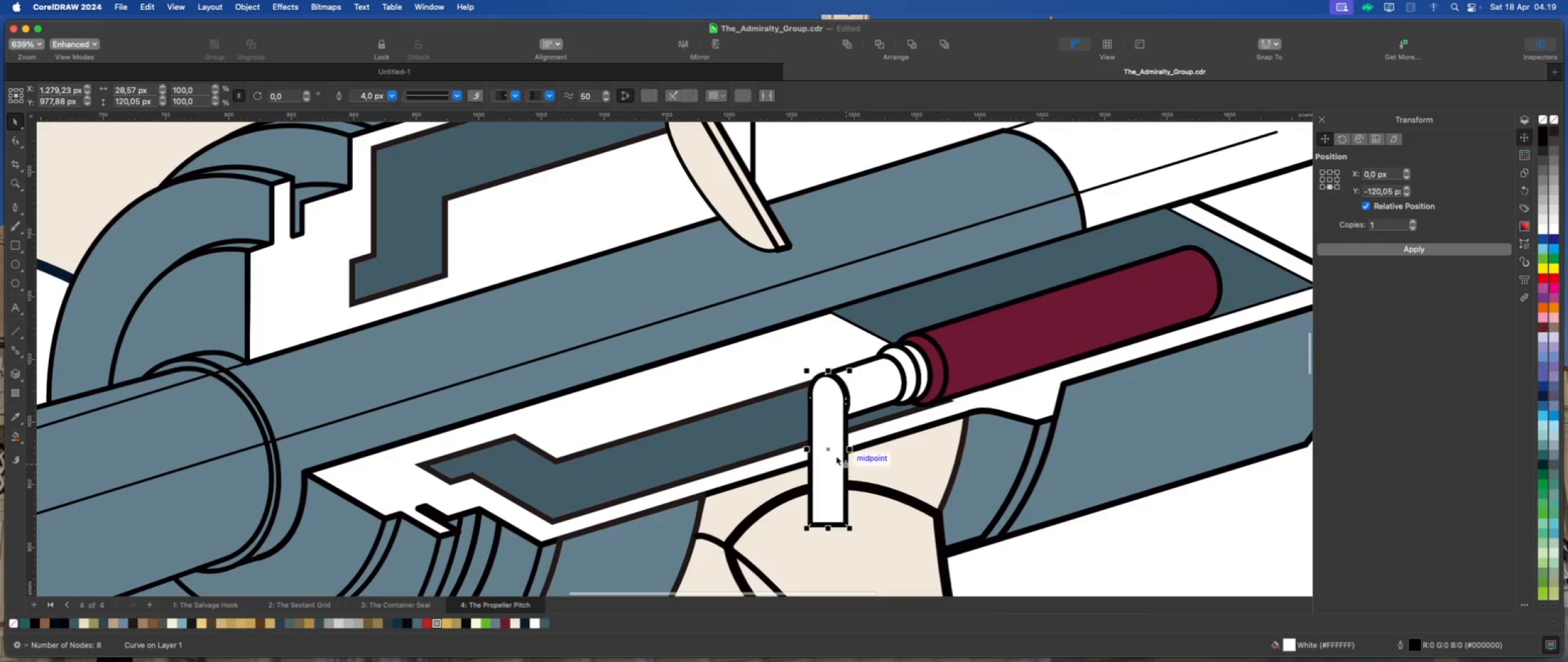 
right_click([833, 454])
 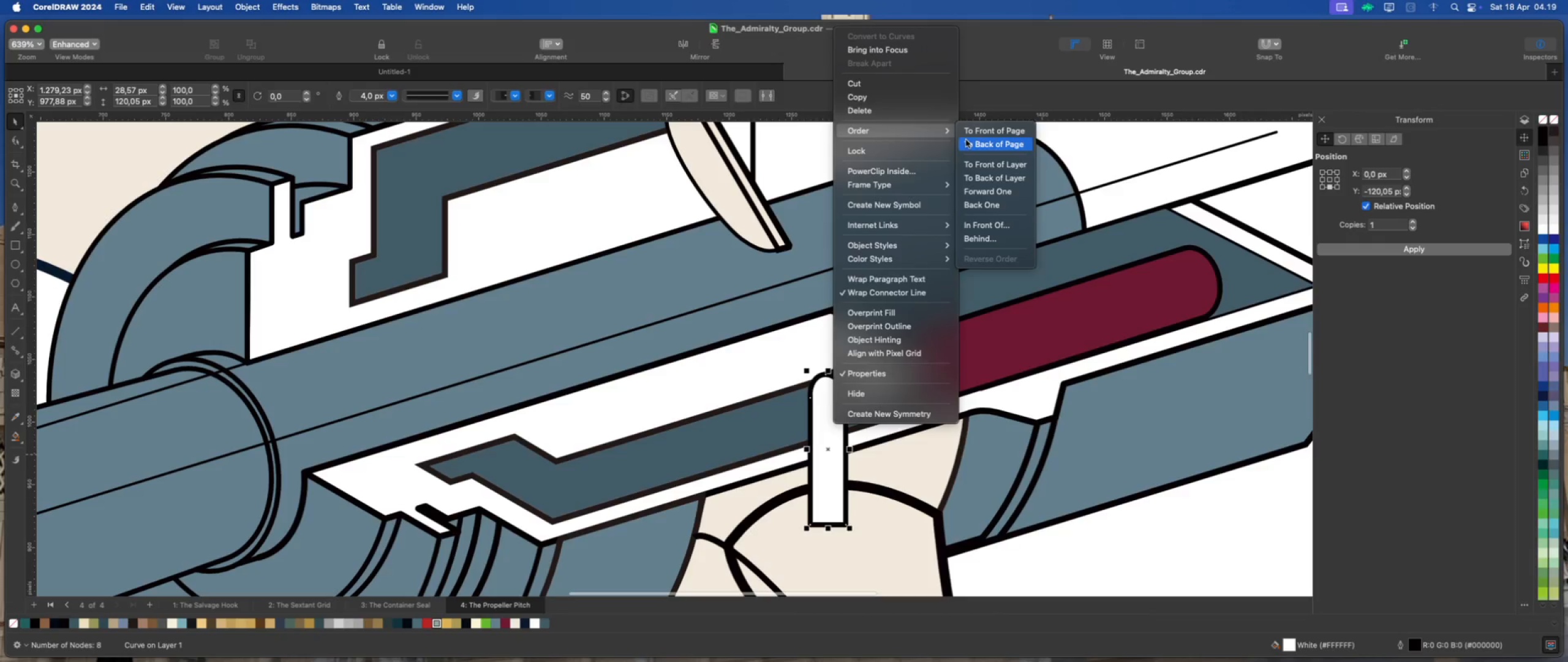 
wait(8.0)
 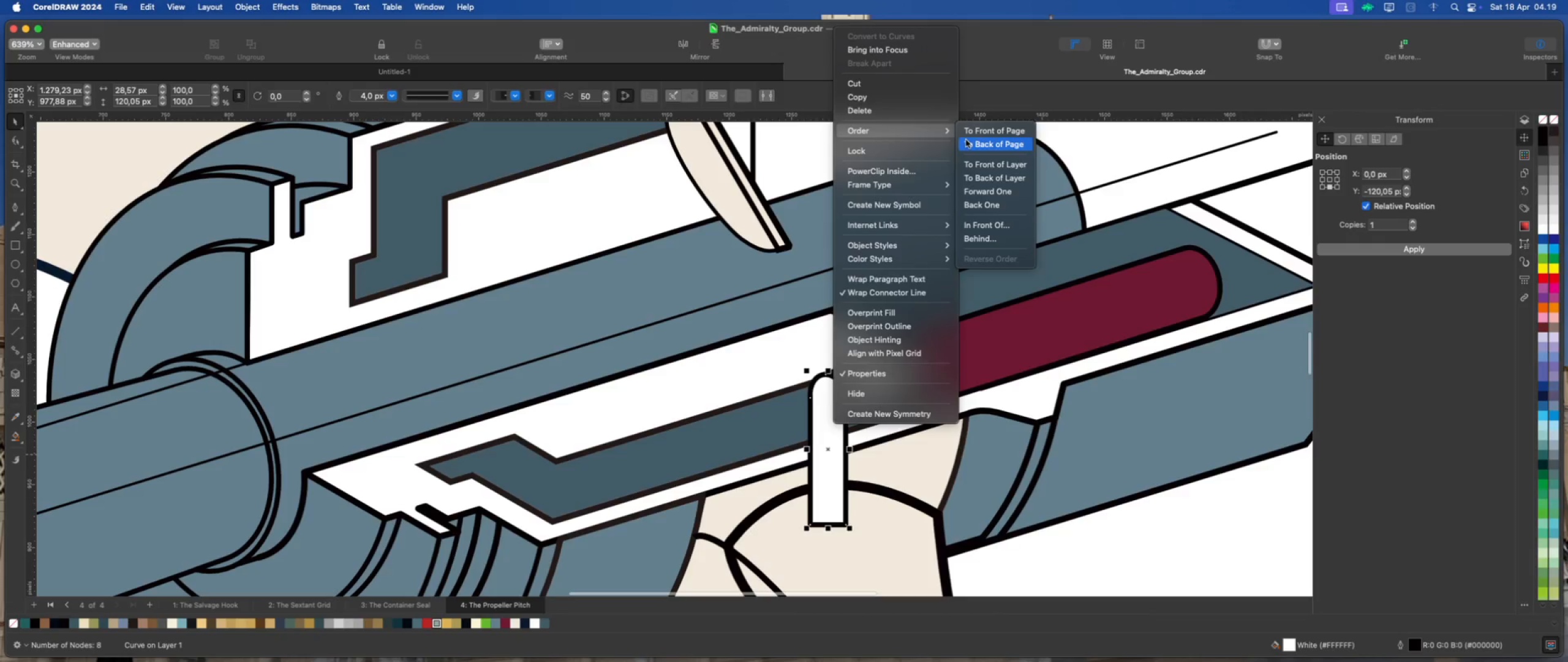 
left_click([987, 239])
 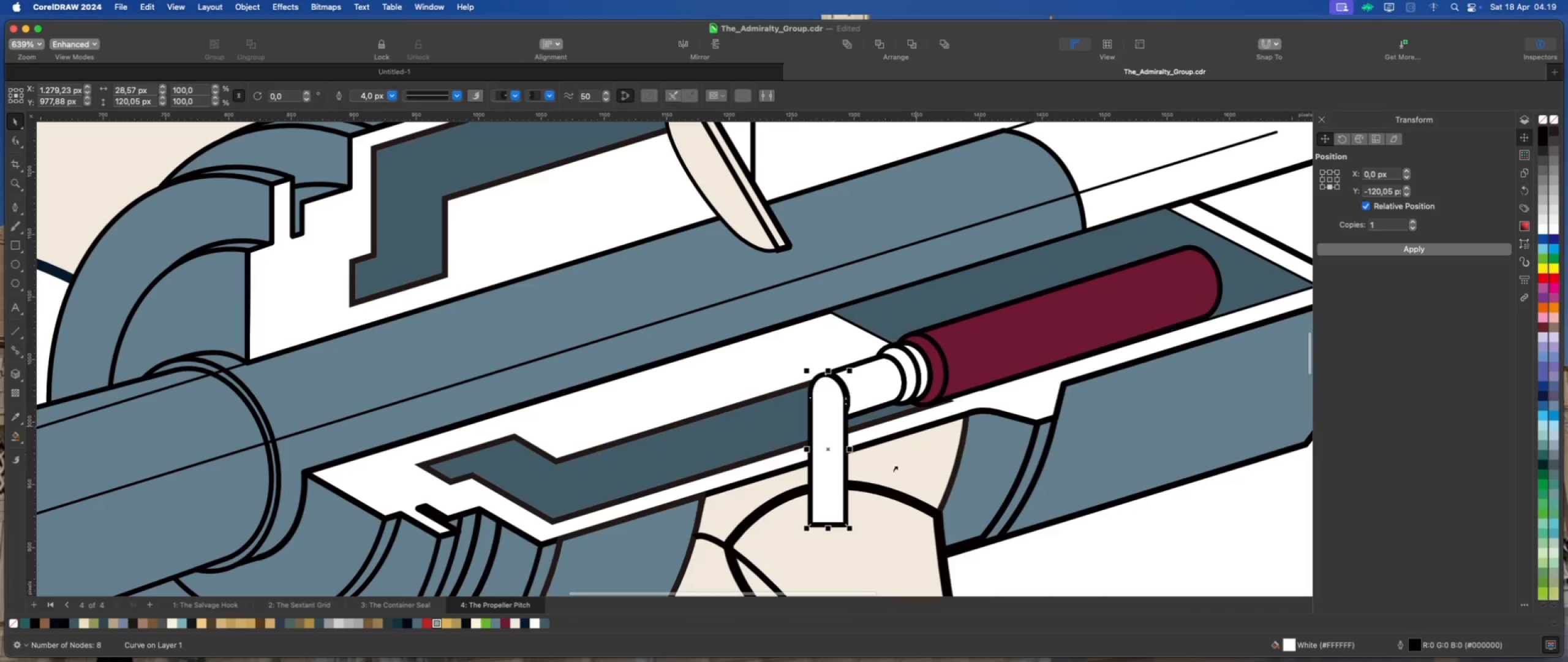 
left_click([895, 469])
 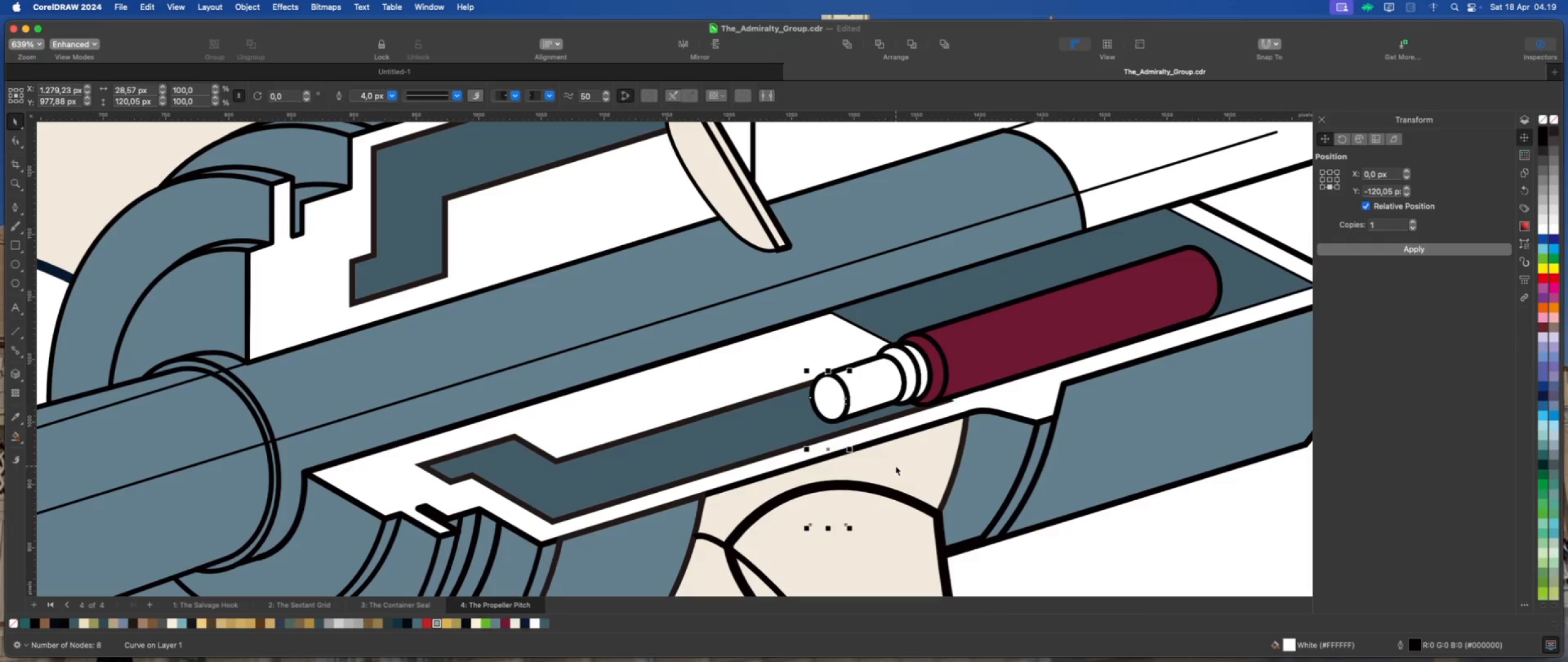 
scroll: coordinate [841, 402], scroll_direction: down, amount: 2.0
 